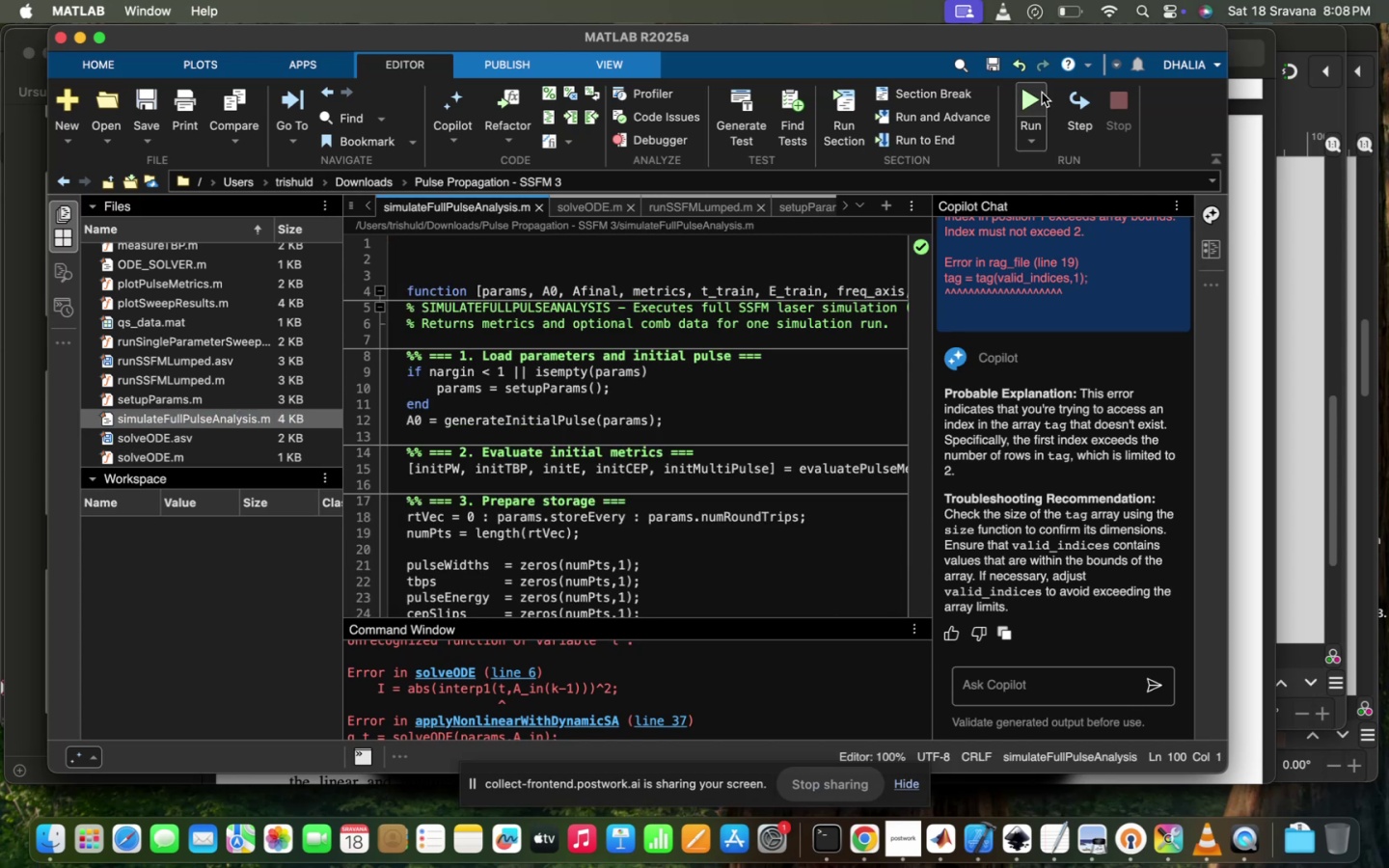 
left_click([1034, 93])
 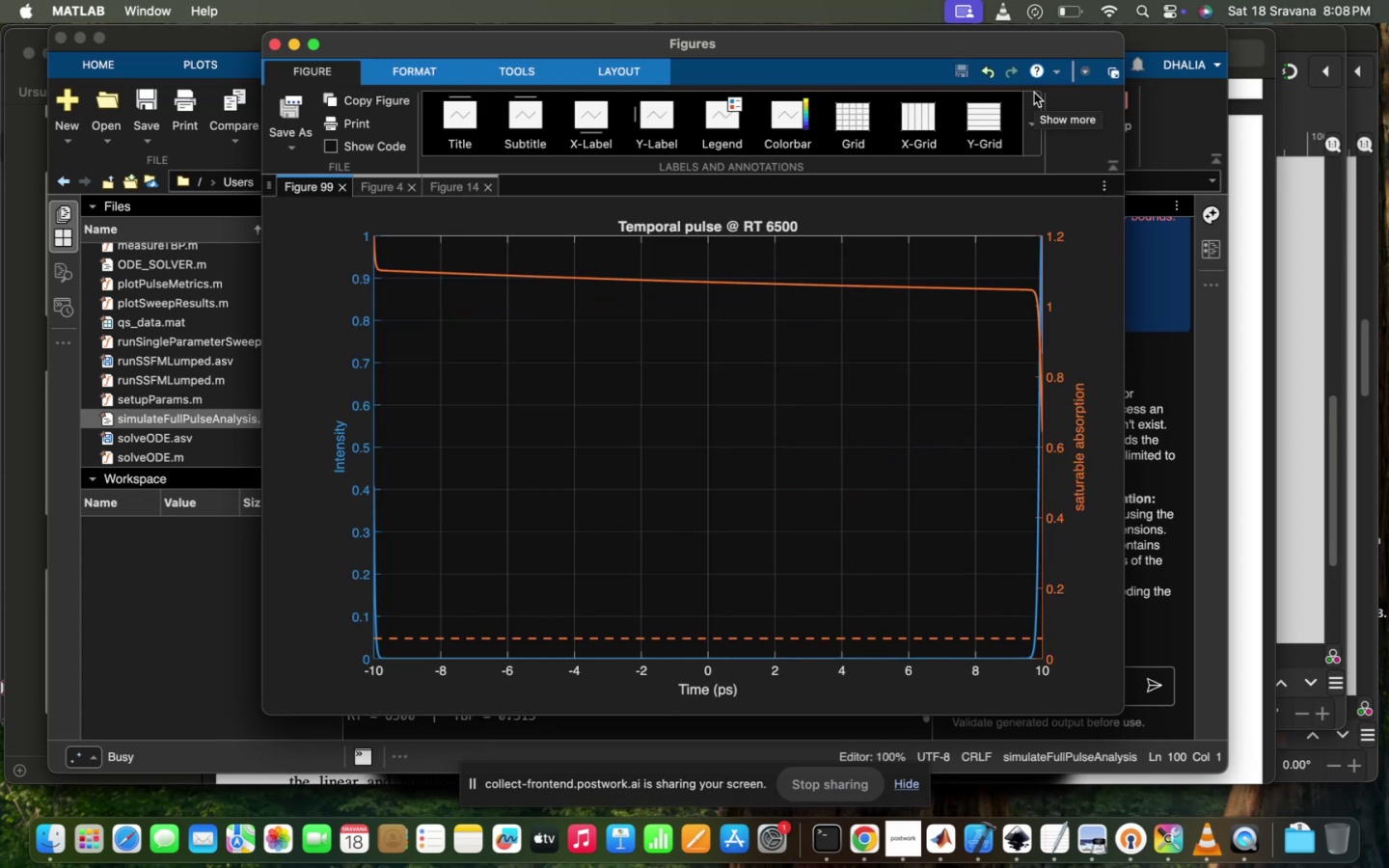 
wait(6.02)
 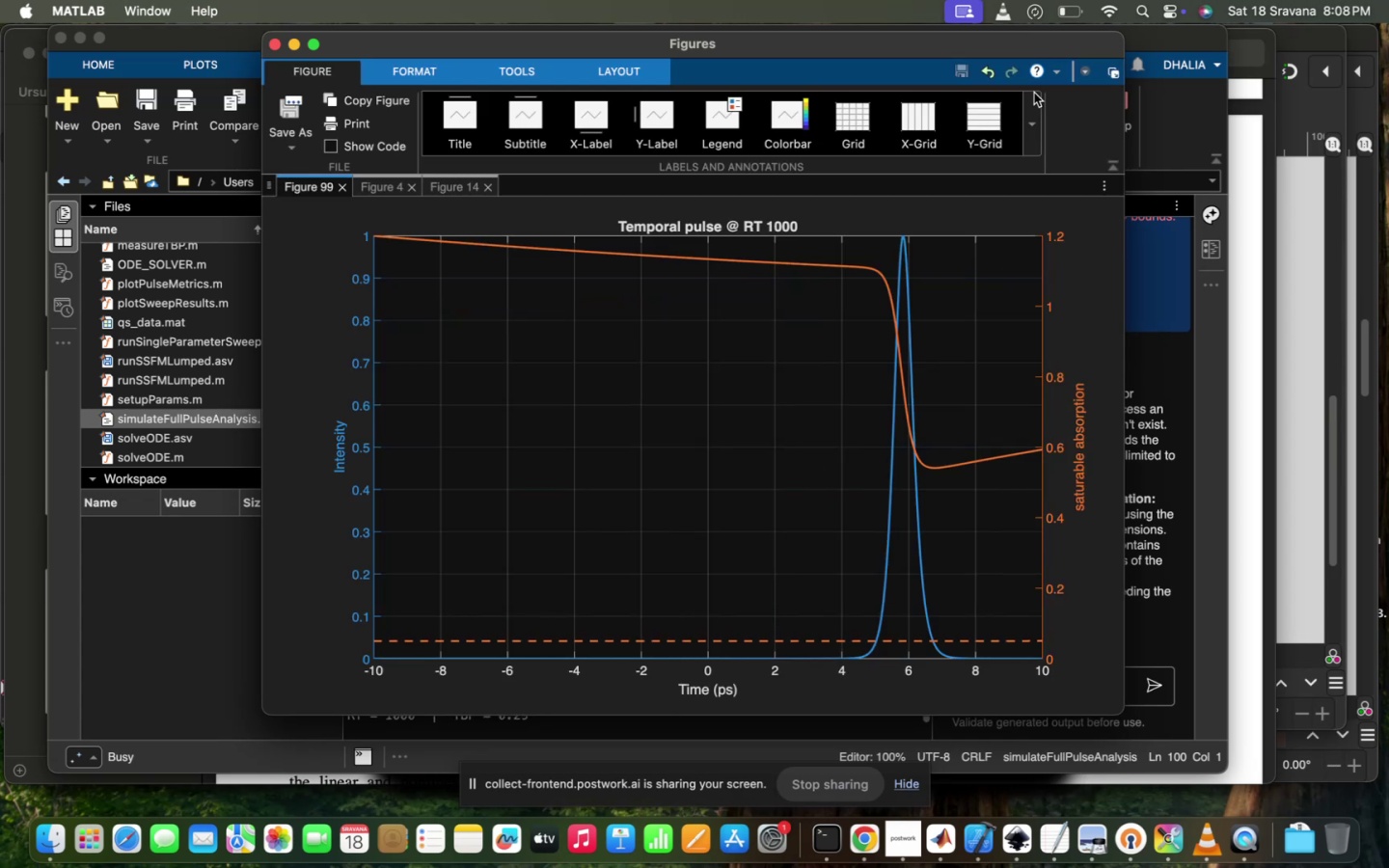 
left_click([179, 575])
 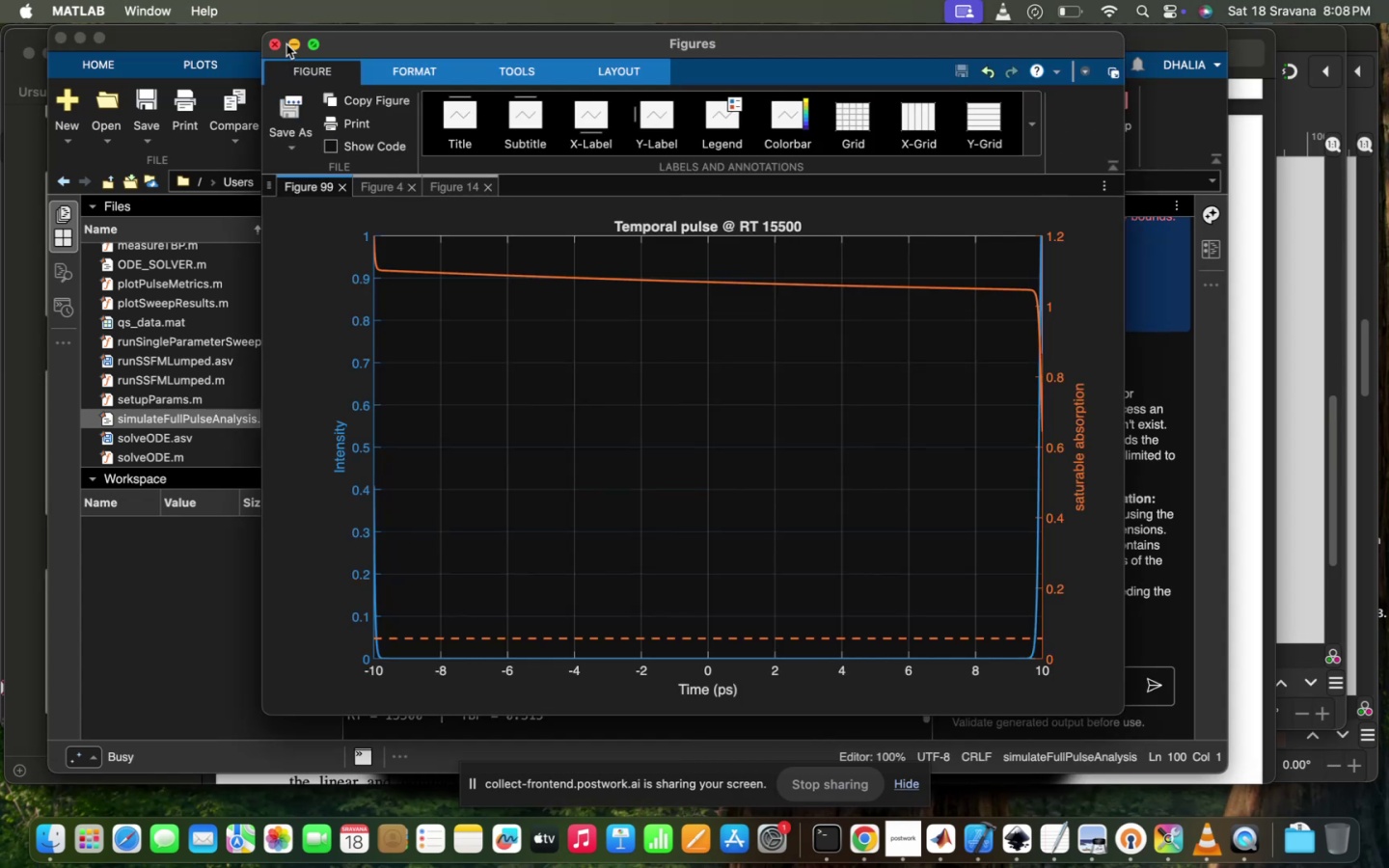 
wait(5.43)
 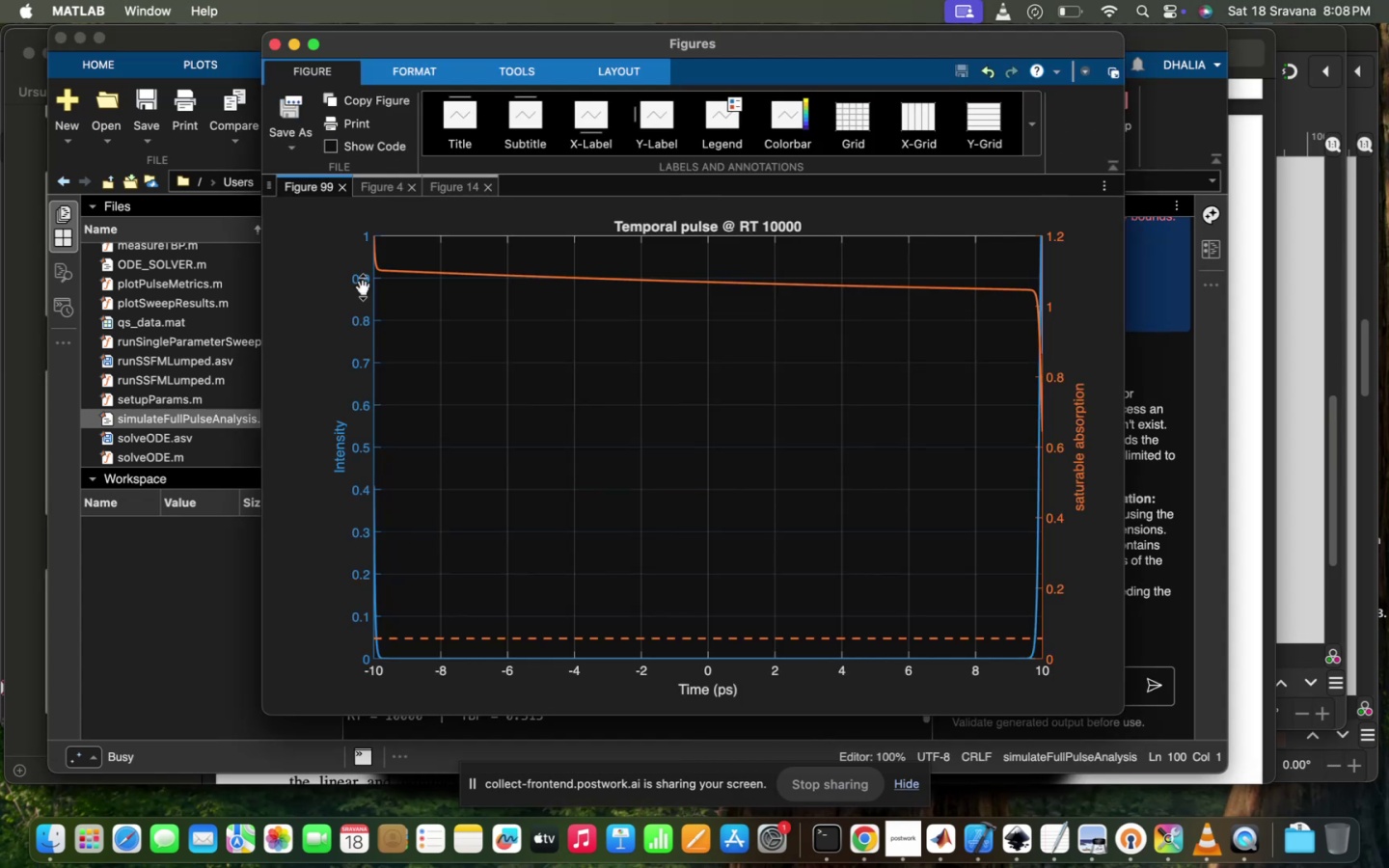 
left_click([279, 41])
 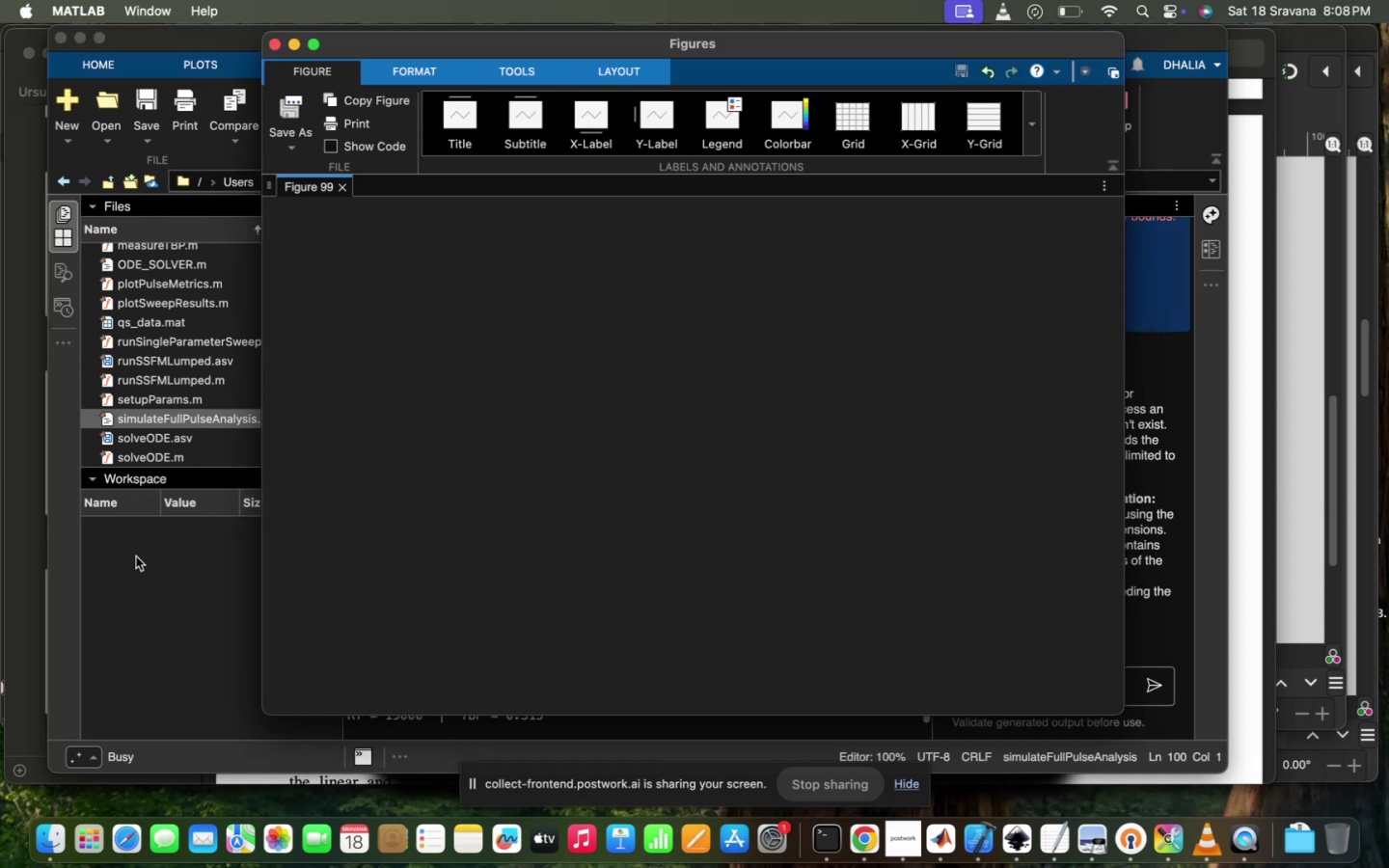 
left_click([163, 559])
 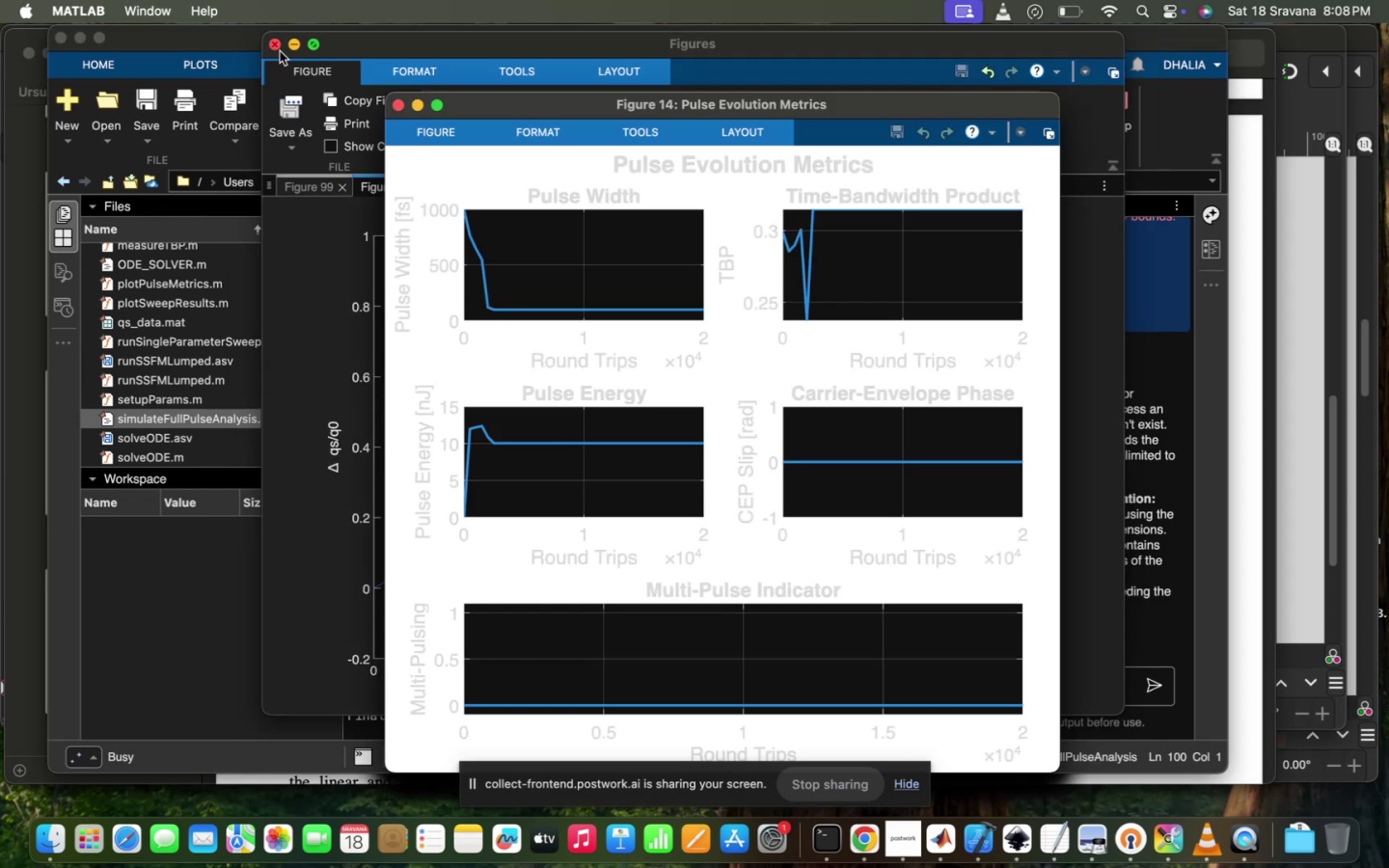 
left_click([280, 51])
 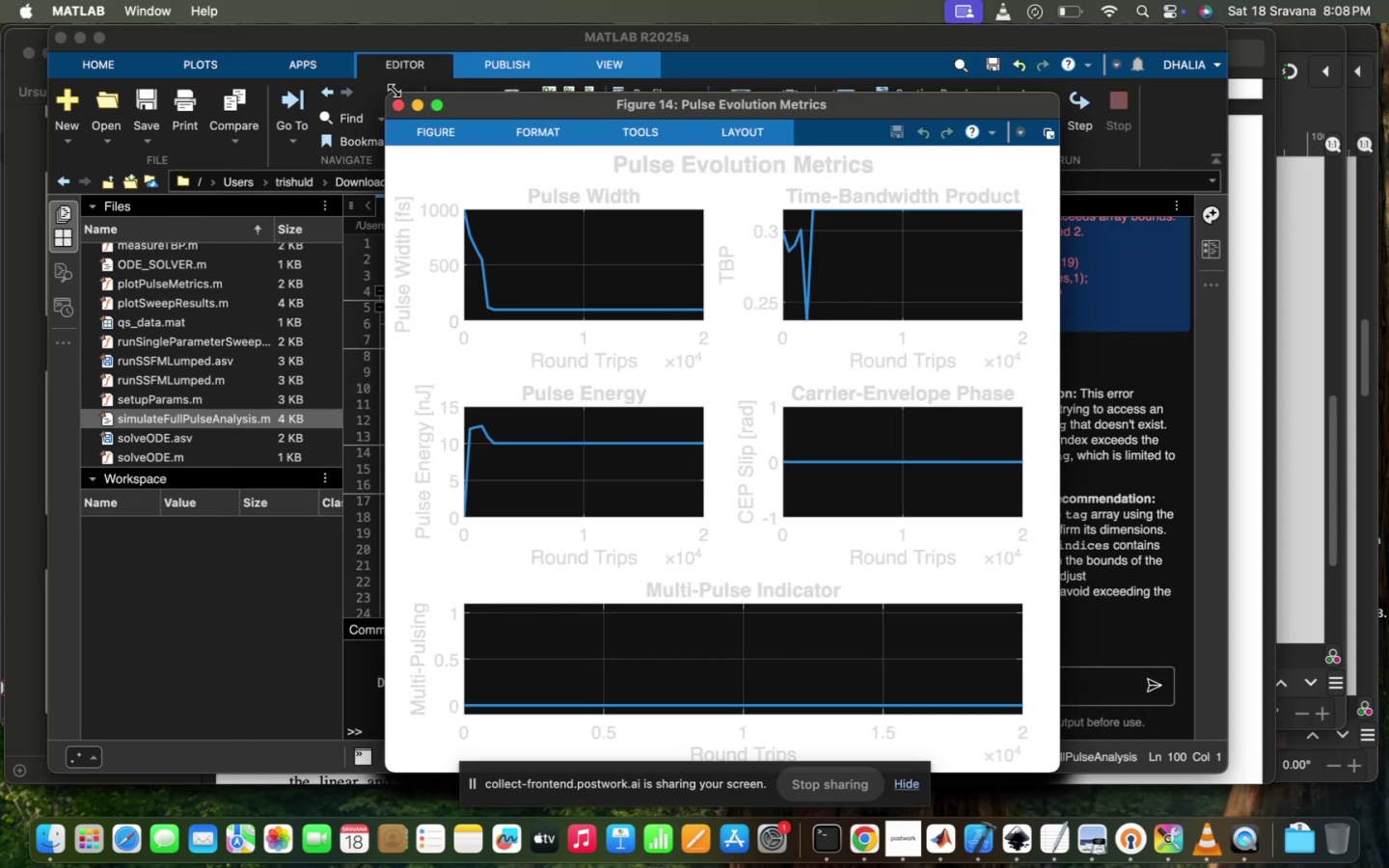 
left_click([400, 103])
 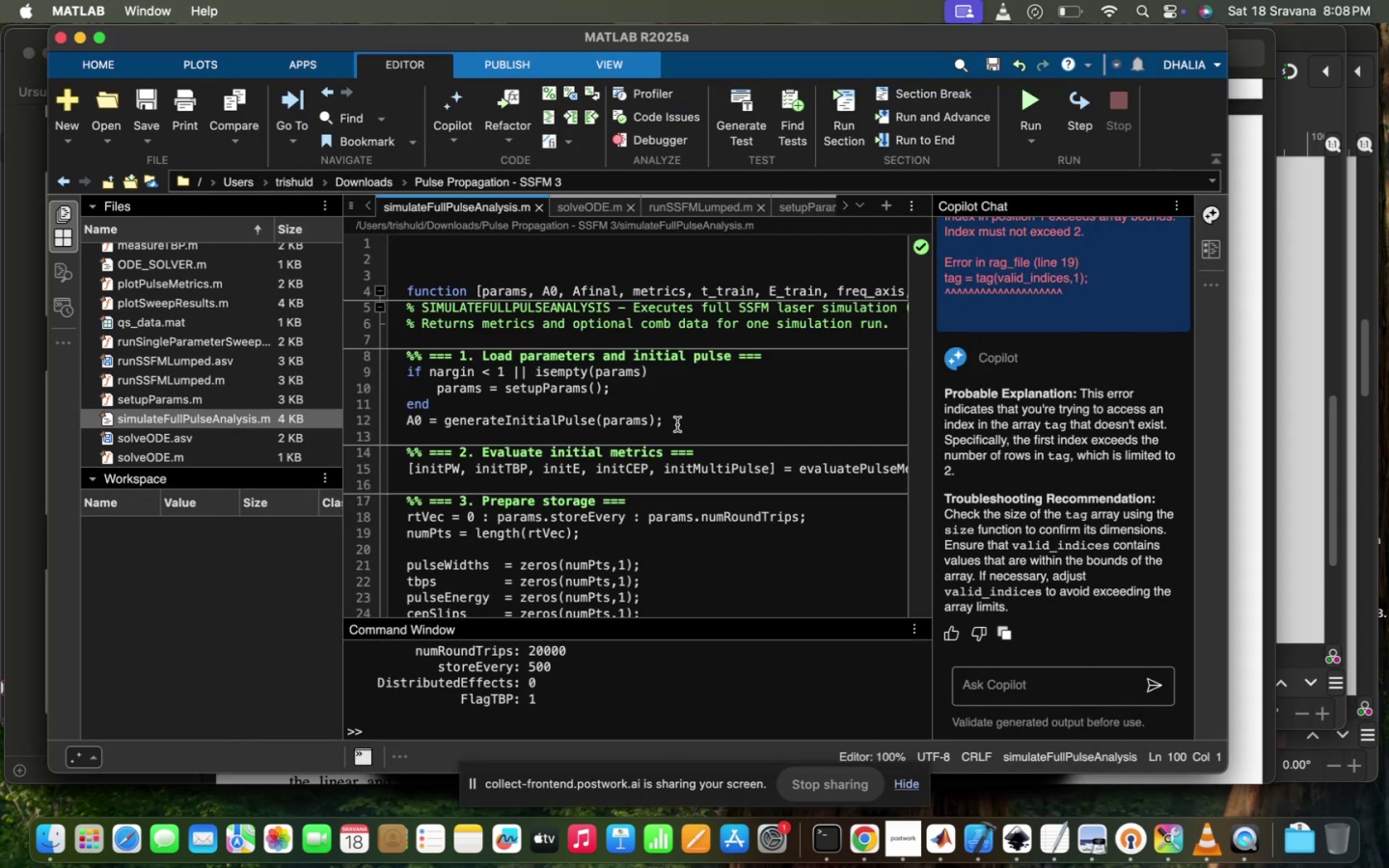 
left_click([677, 424])
 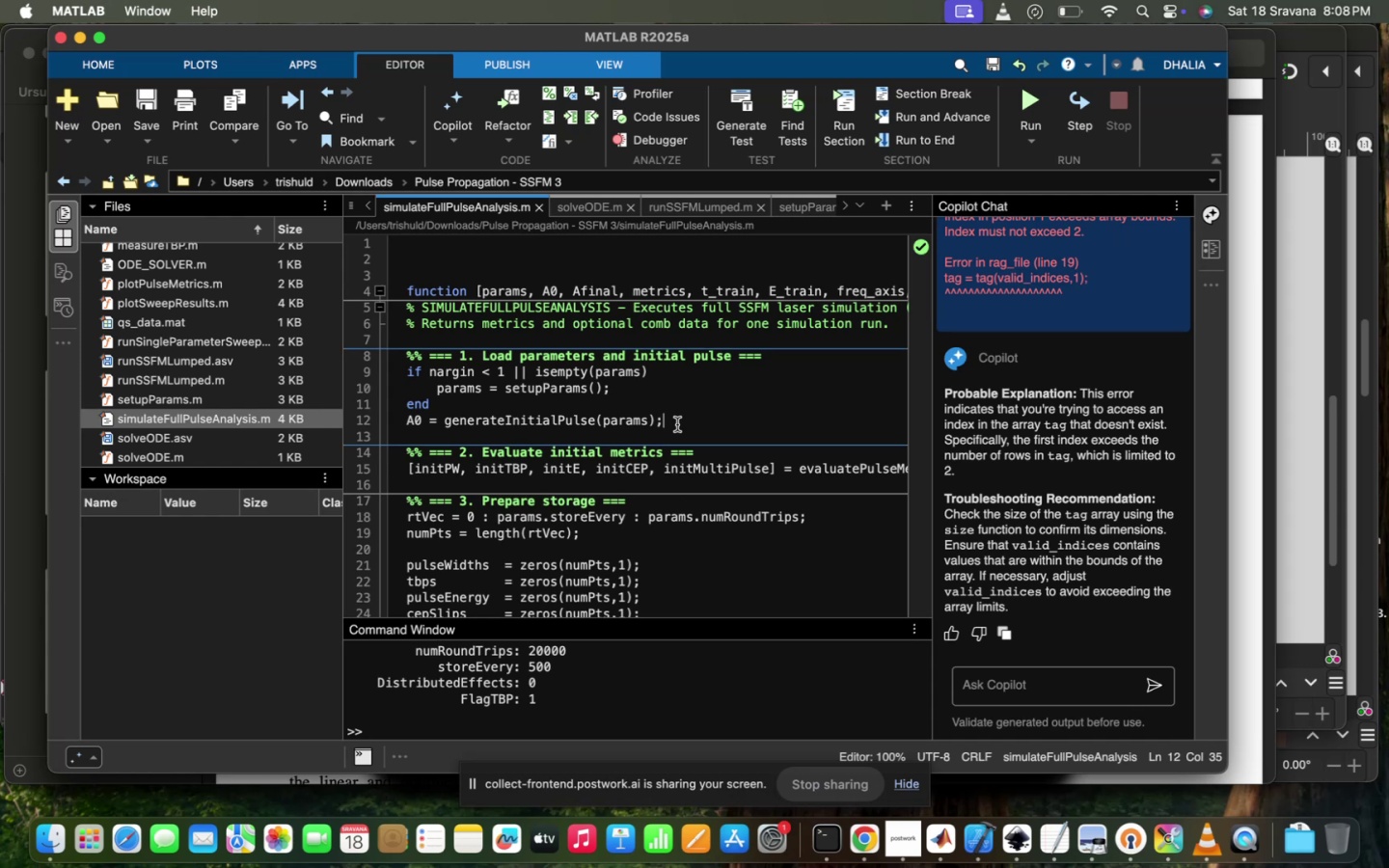 
scroll: coordinate [677, 424], scroll_direction: down, amount: 21.0
 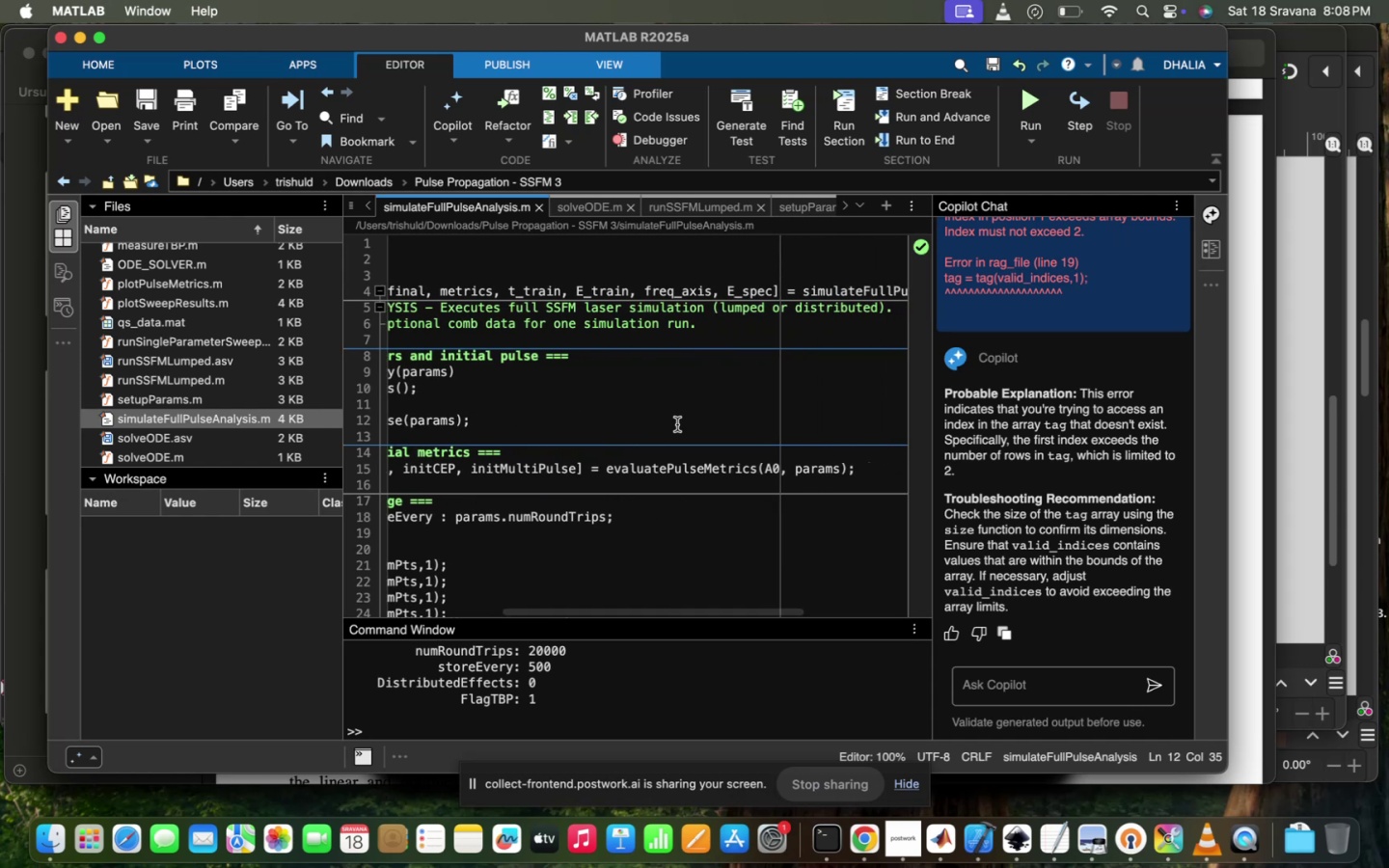 
scroll: coordinate [754, 428], scroll_direction: up, amount: 167.0
 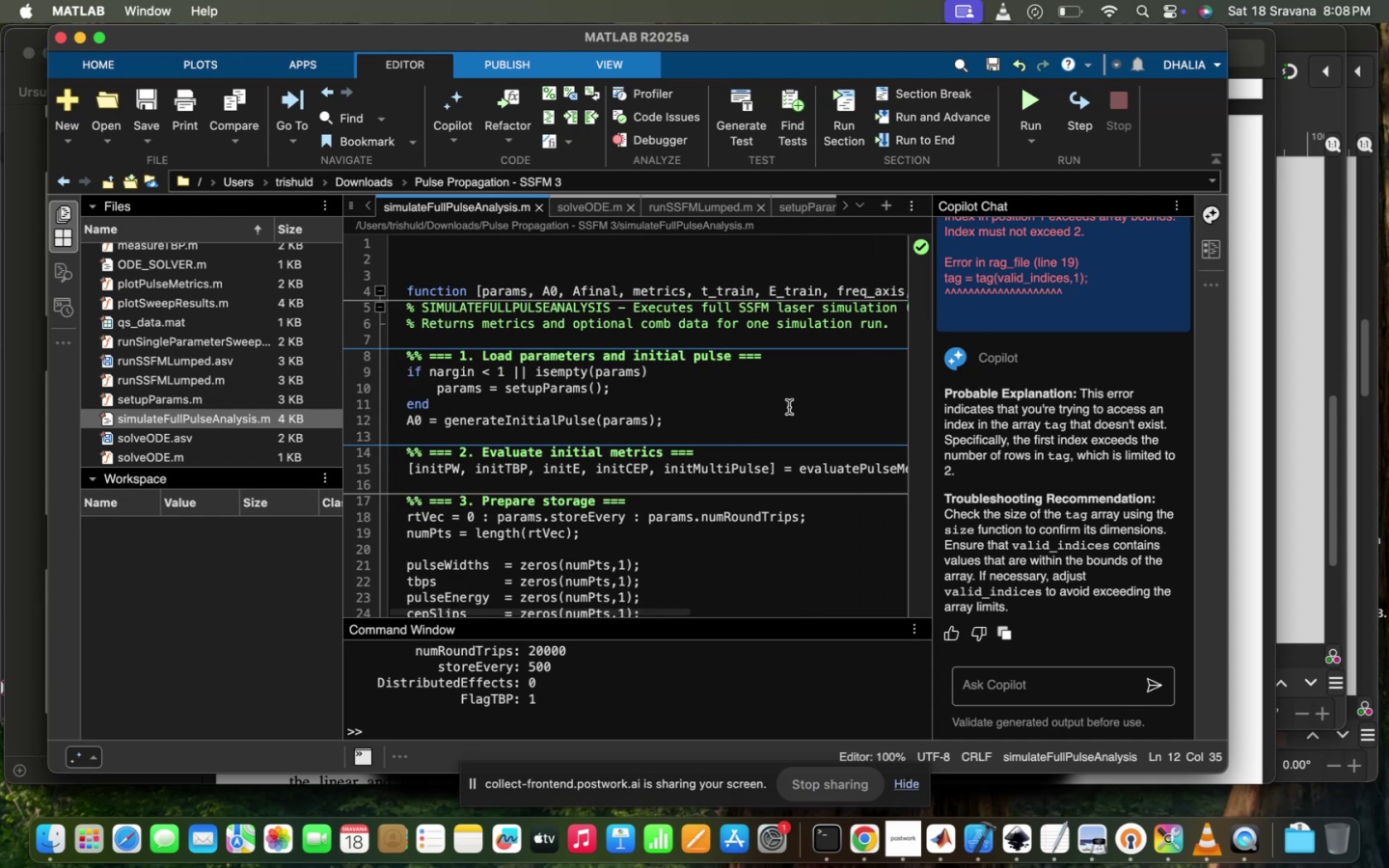 
scroll: coordinate [789, 407], scroll_direction: down, amount: 68.0
 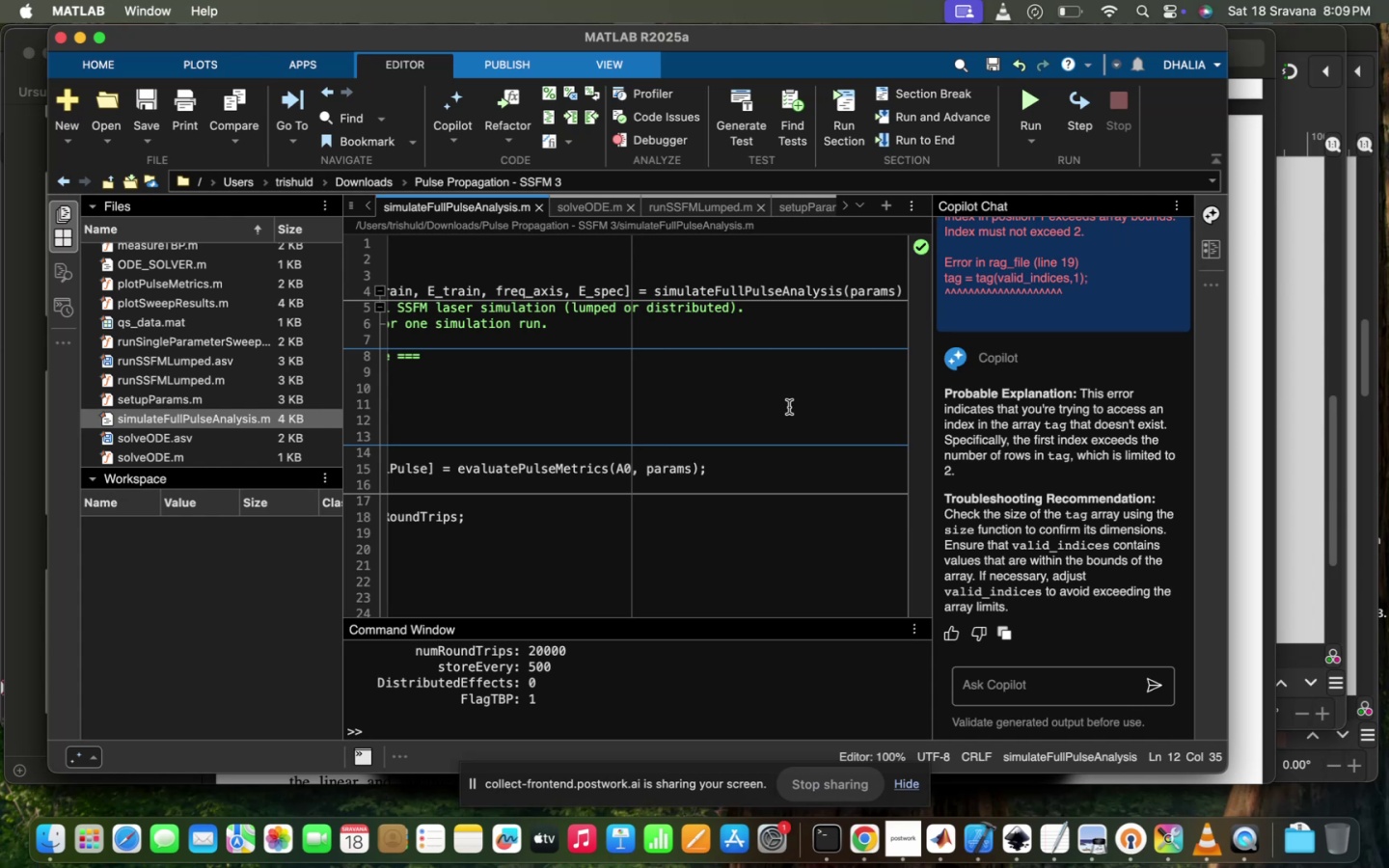 
wait(70.63)
 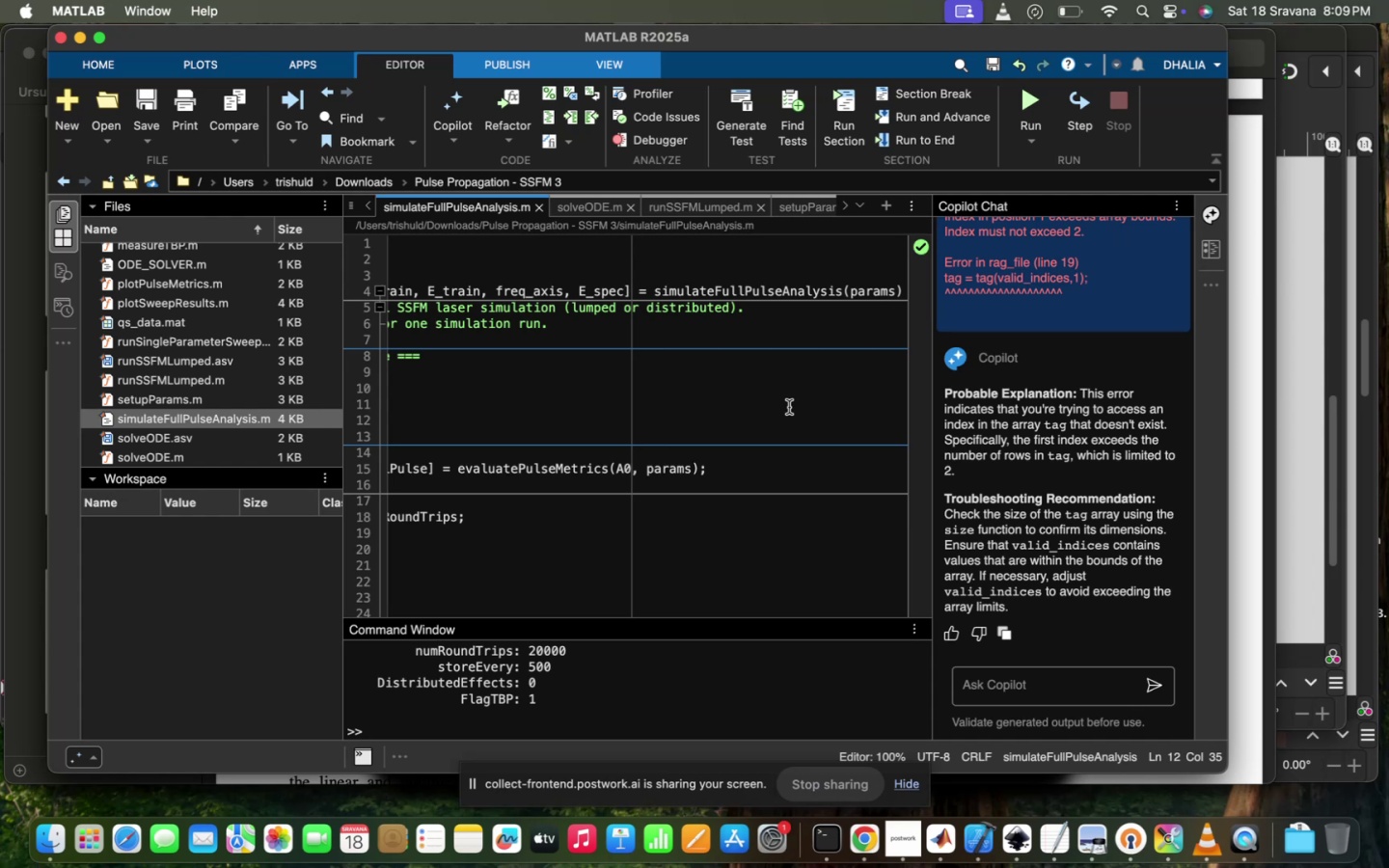 
scroll: coordinate [789, 407], scroll_direction: up, amount: 29.0
 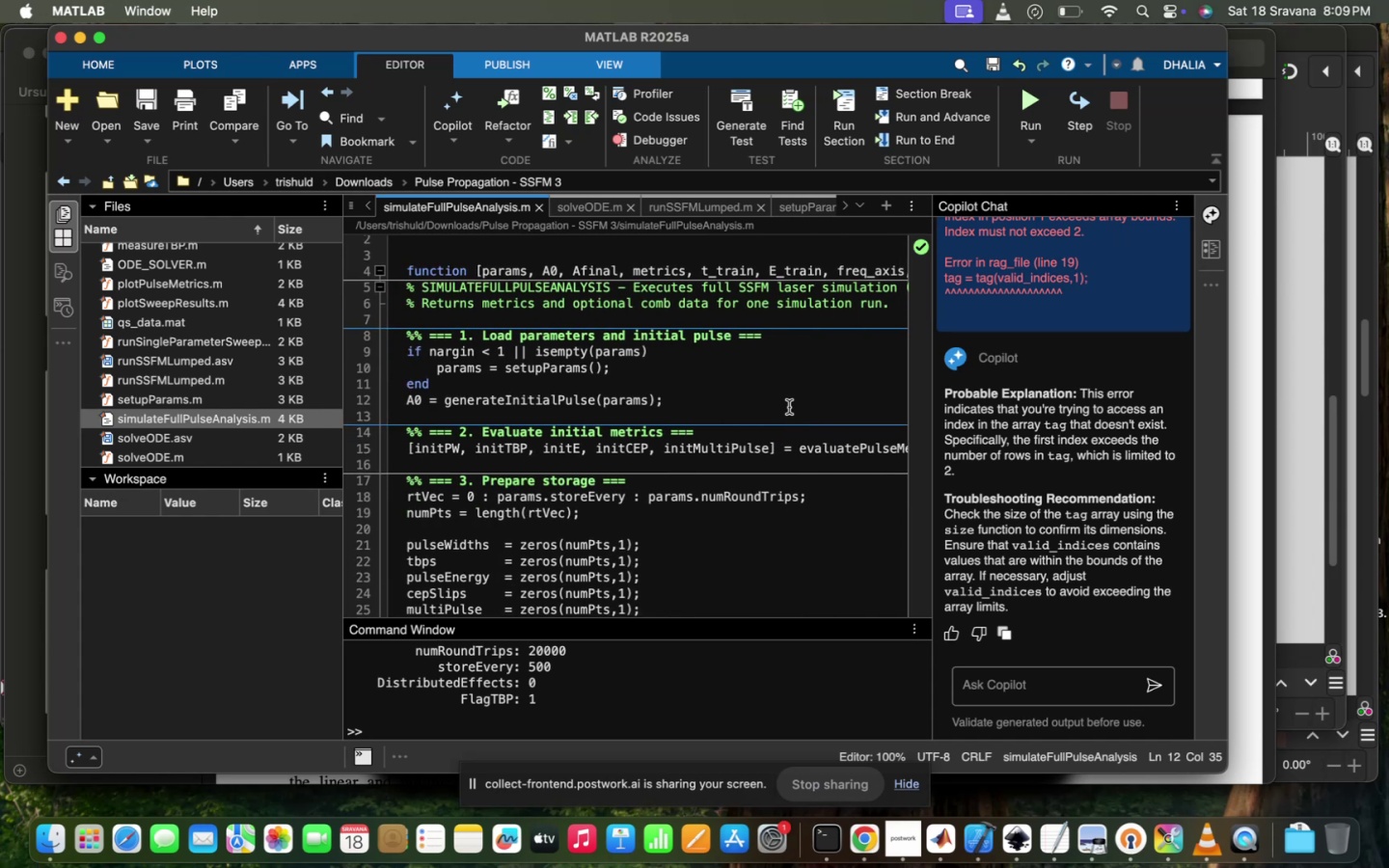 
wait(8.1)
 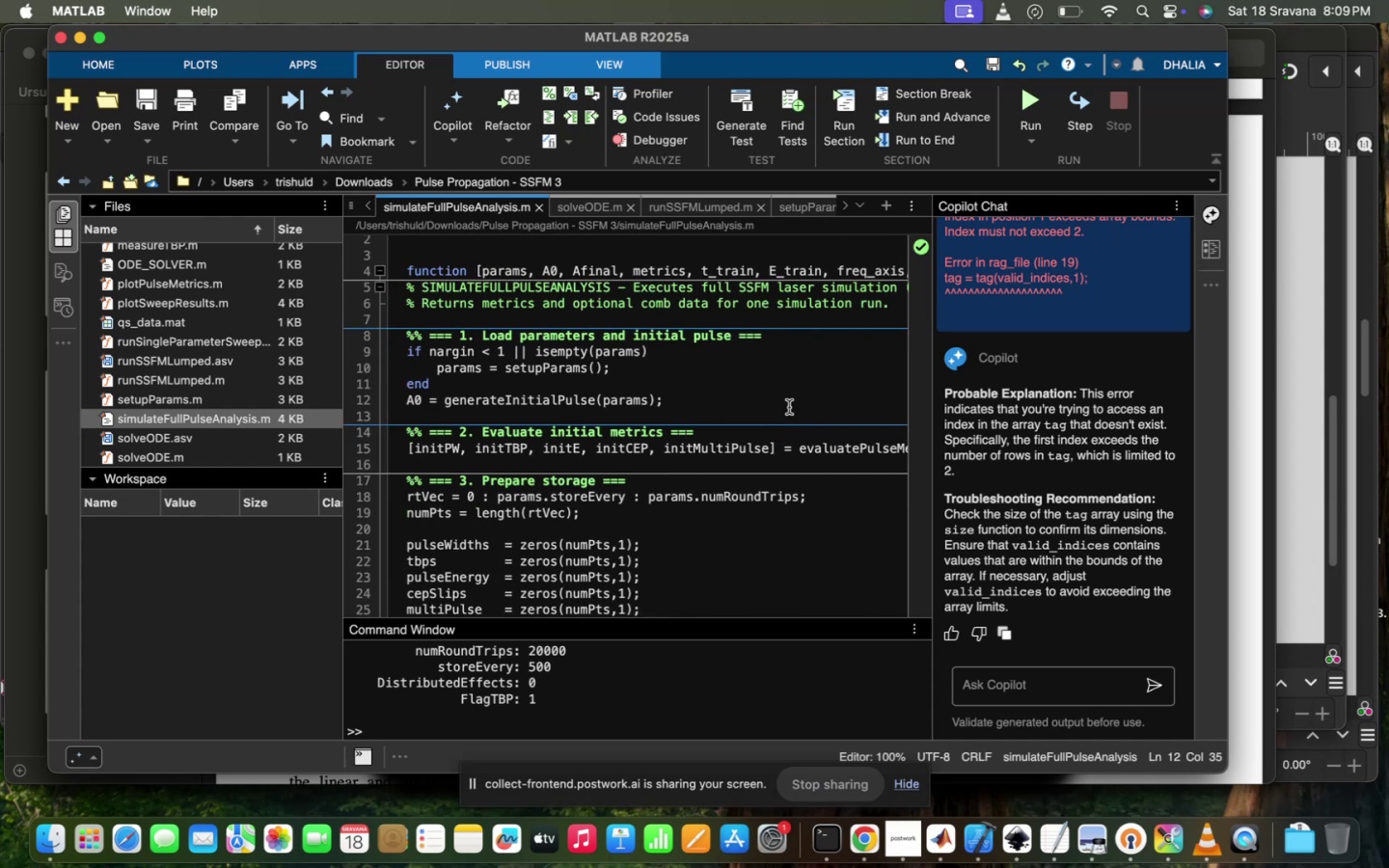 
scroll: coordinate [790, 407], scroll_direction: up, amount: 17.0
 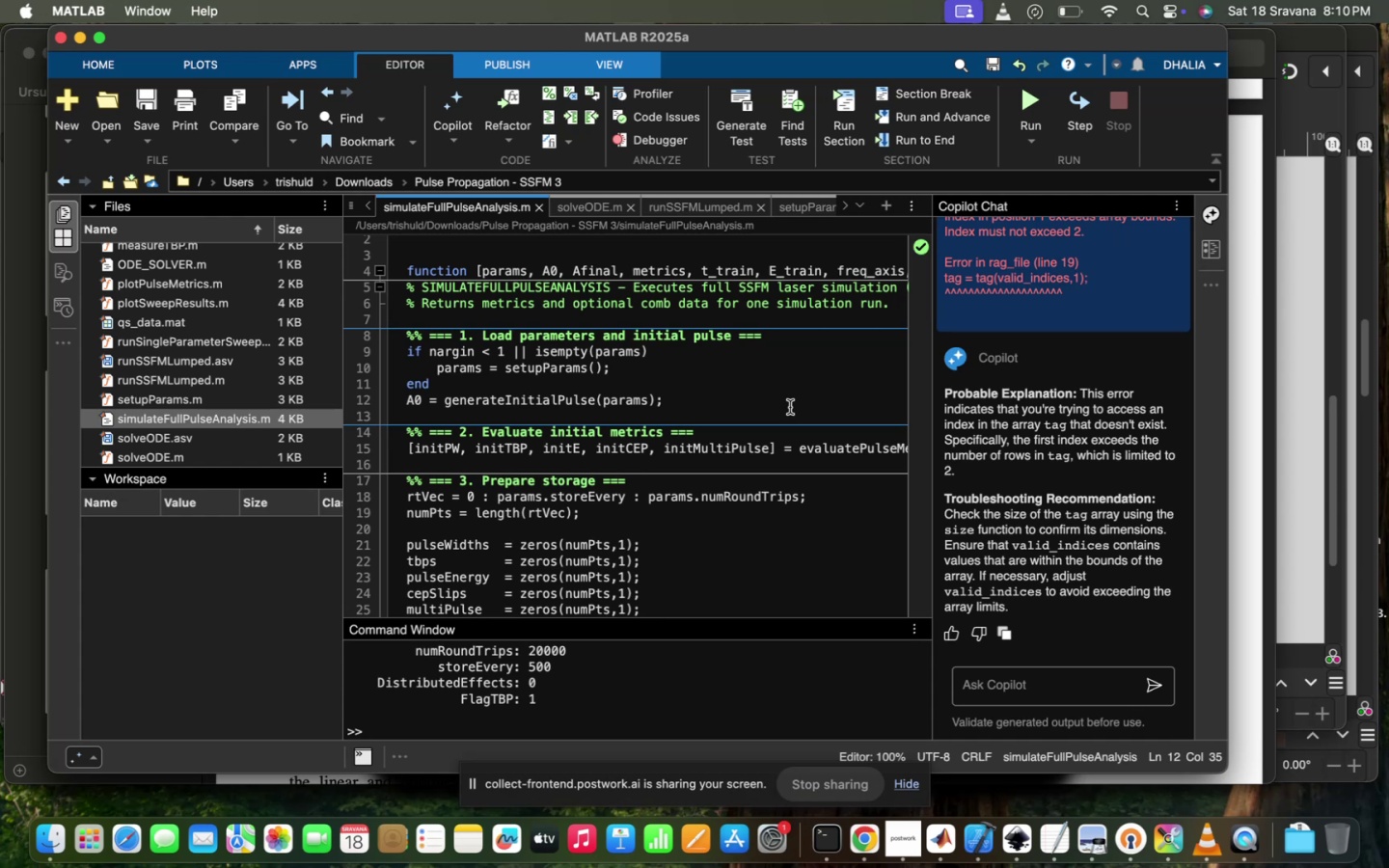 
wait(45.43)
 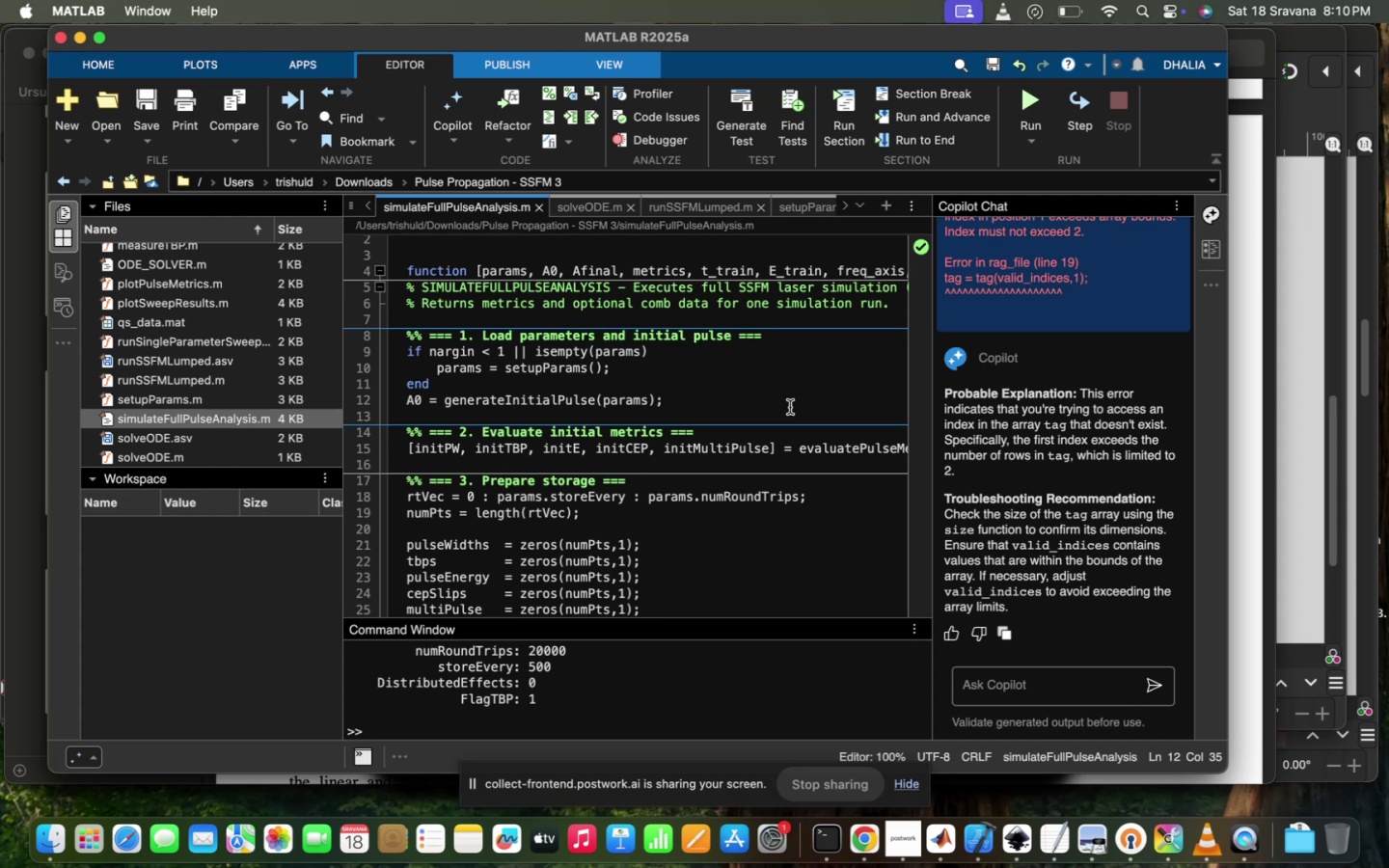 
left_click([679, 513])
 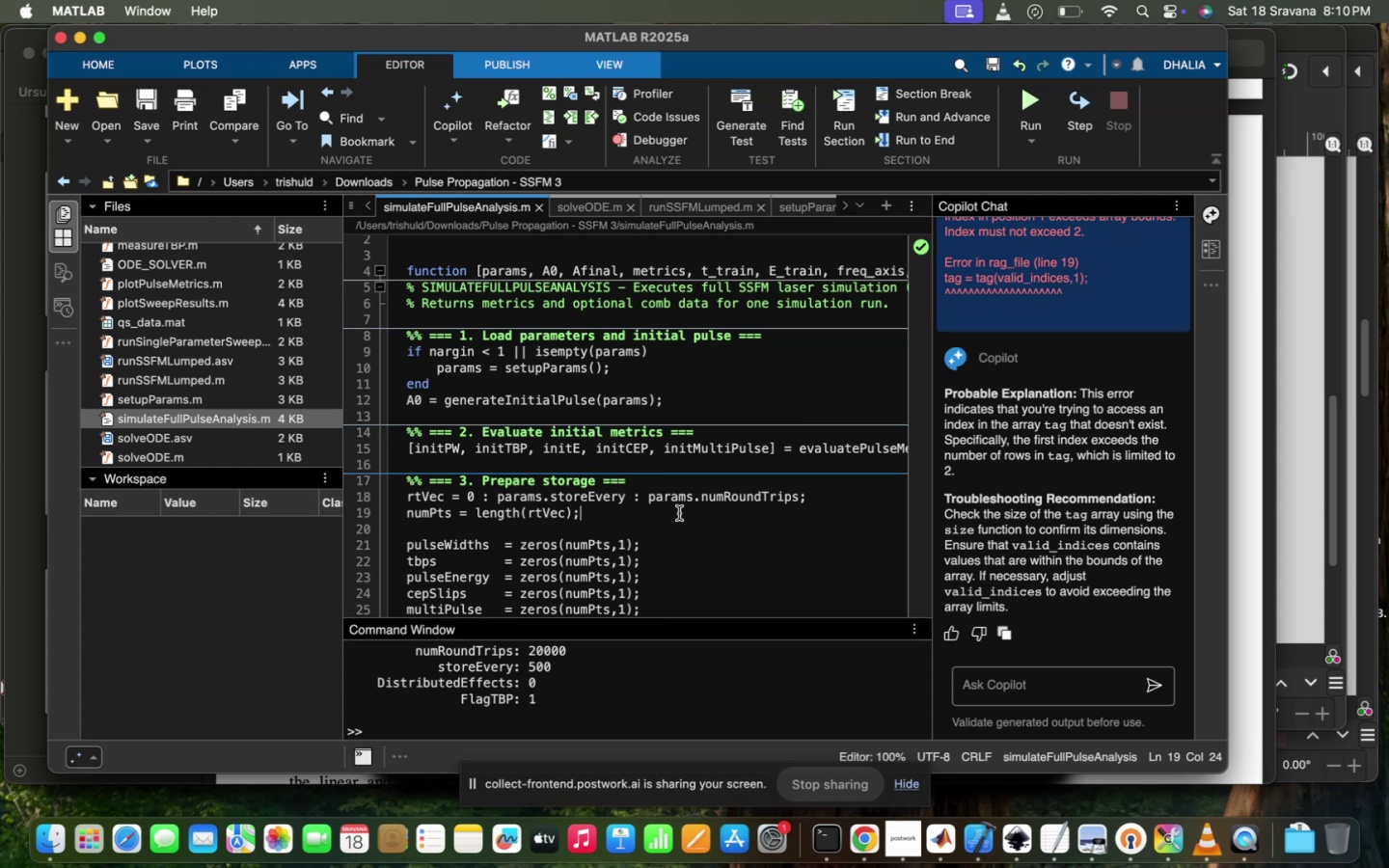 
scroll: coordinate [679, 513], scroll_direction: down, amount: 14.0
 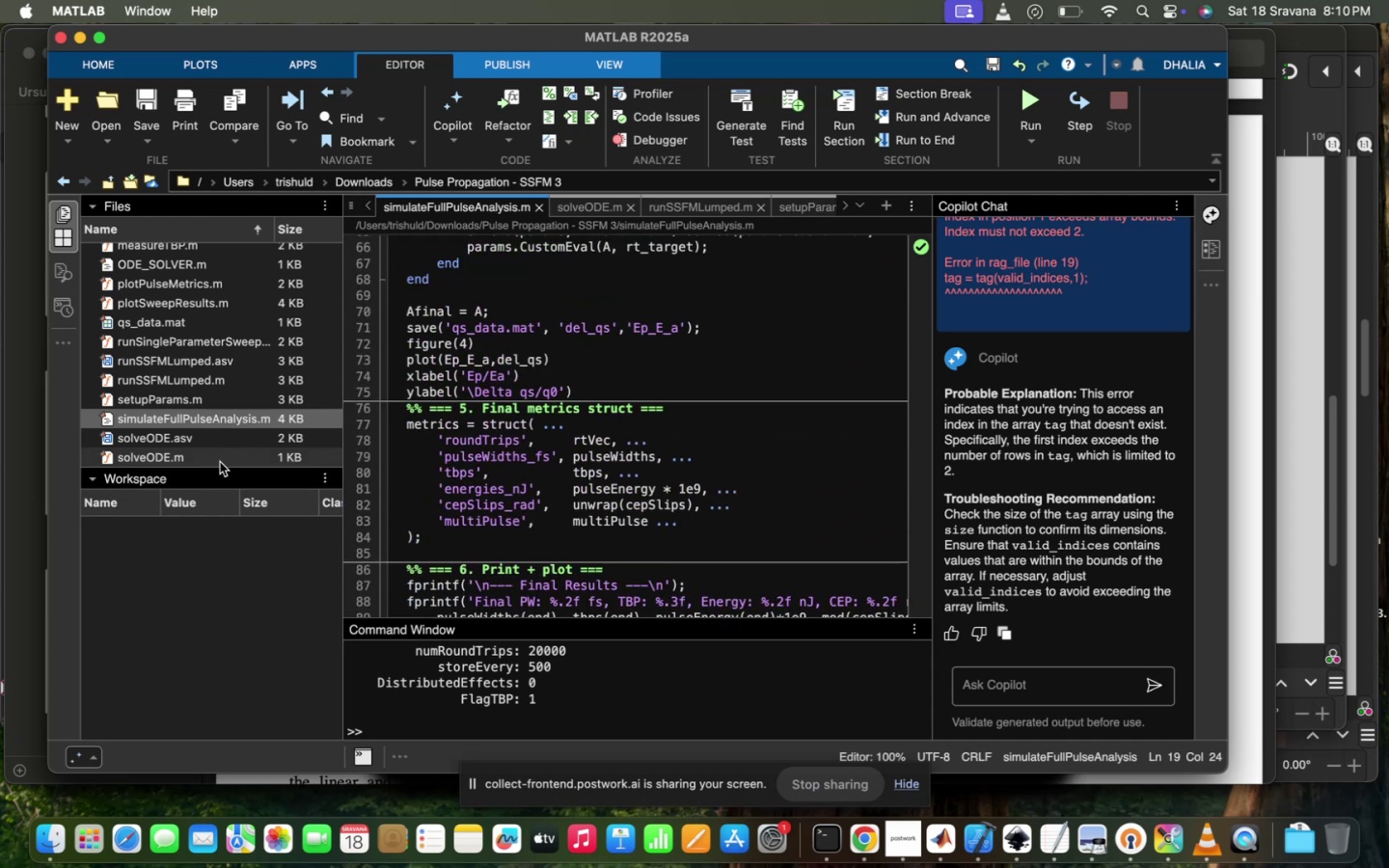 
double_click([221, 461])
 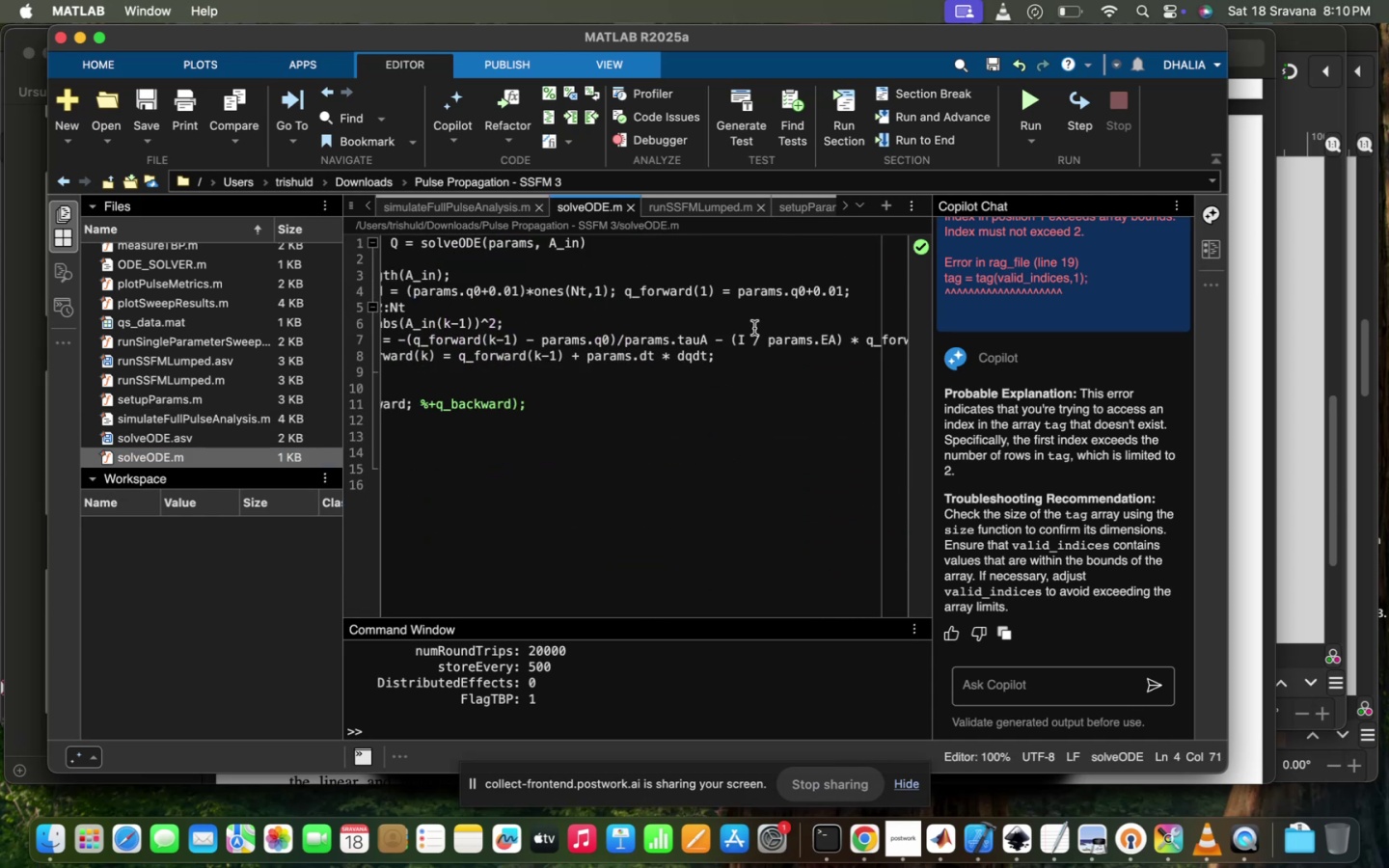 
scroll: coordinate [775, 328], scroll_direction: up, amount: 40.0
 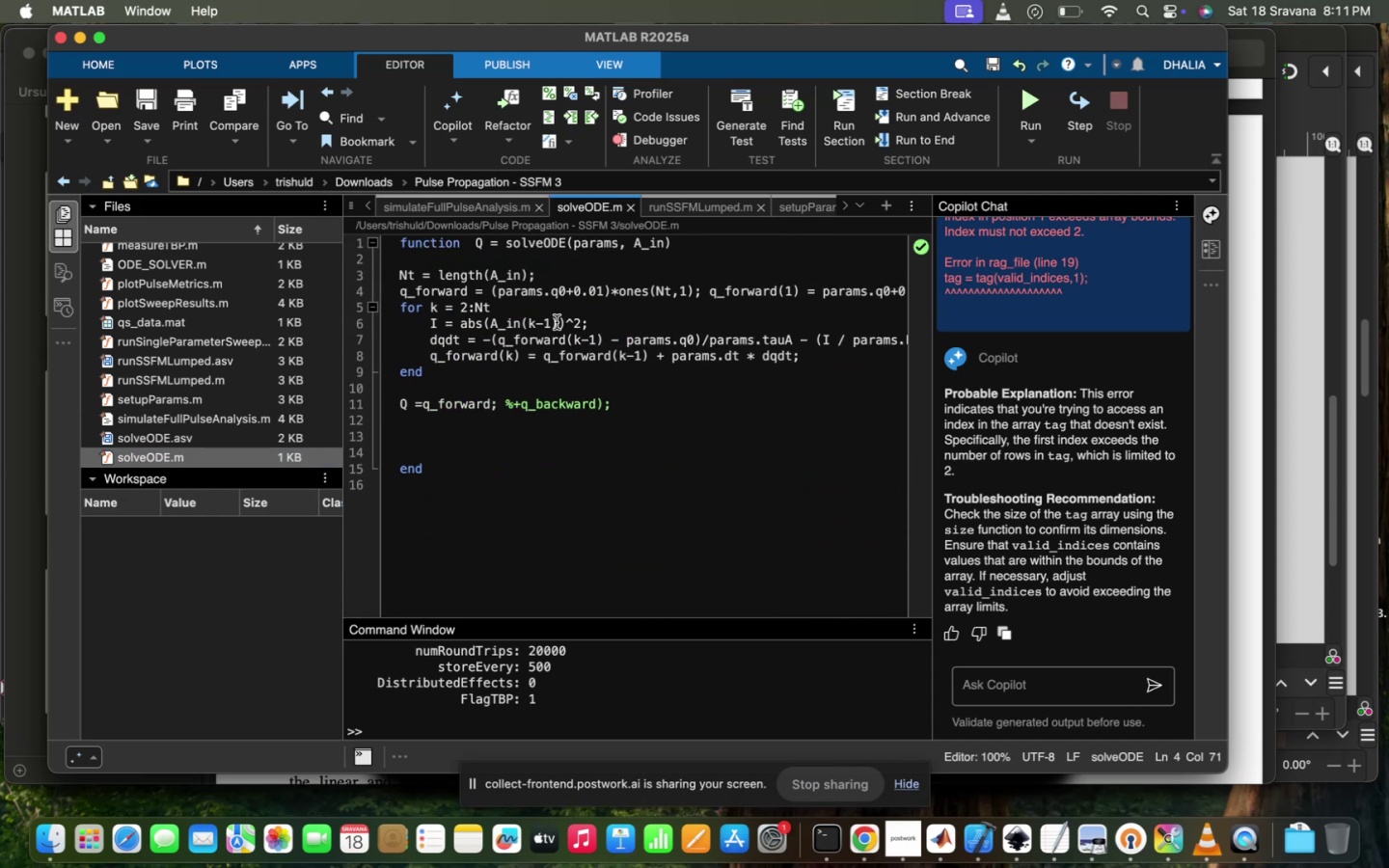 
left_click_drag(start_coordinate=[555, 321], to_coordinate=[523, 321])
 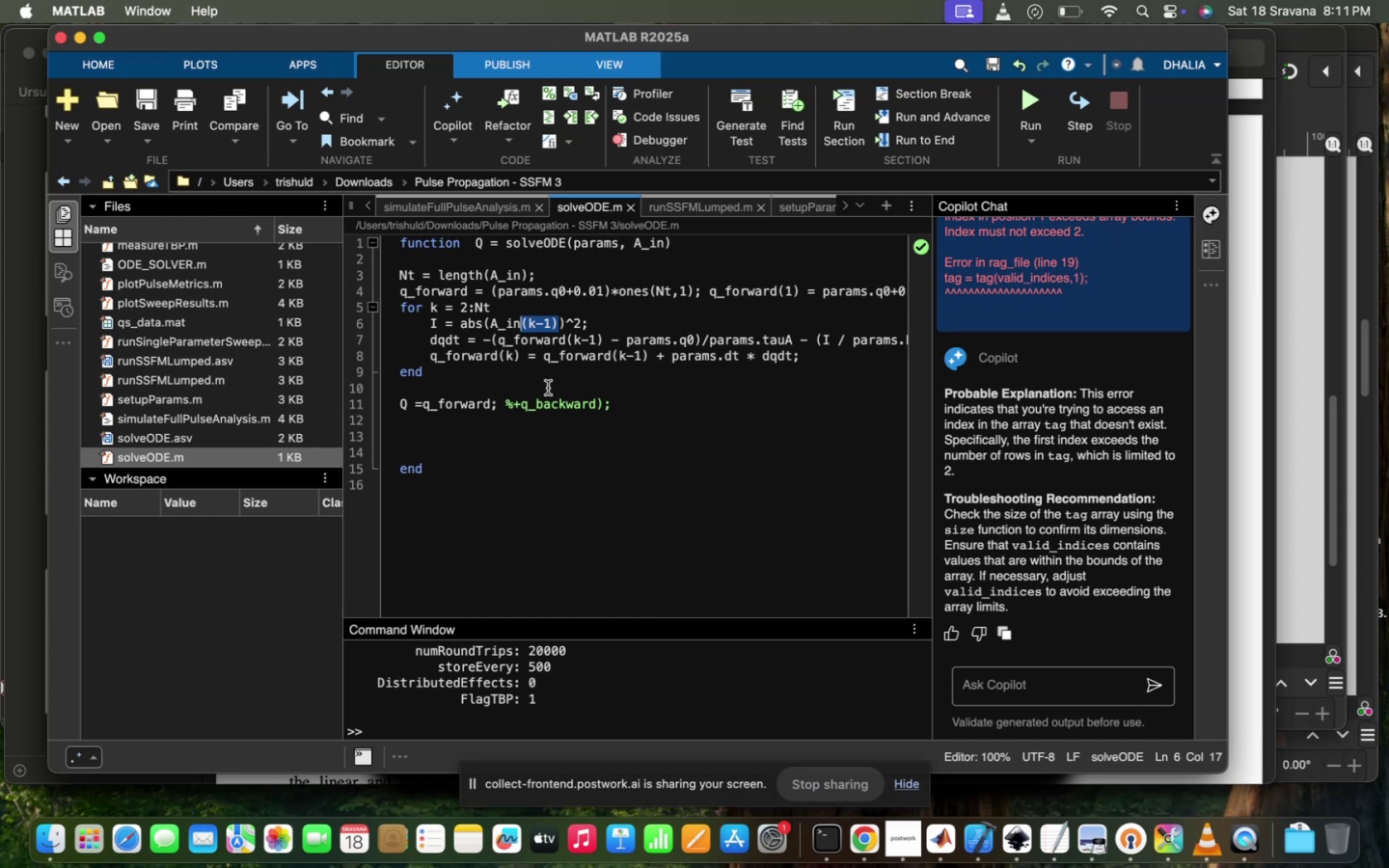 
key(Backspace)
 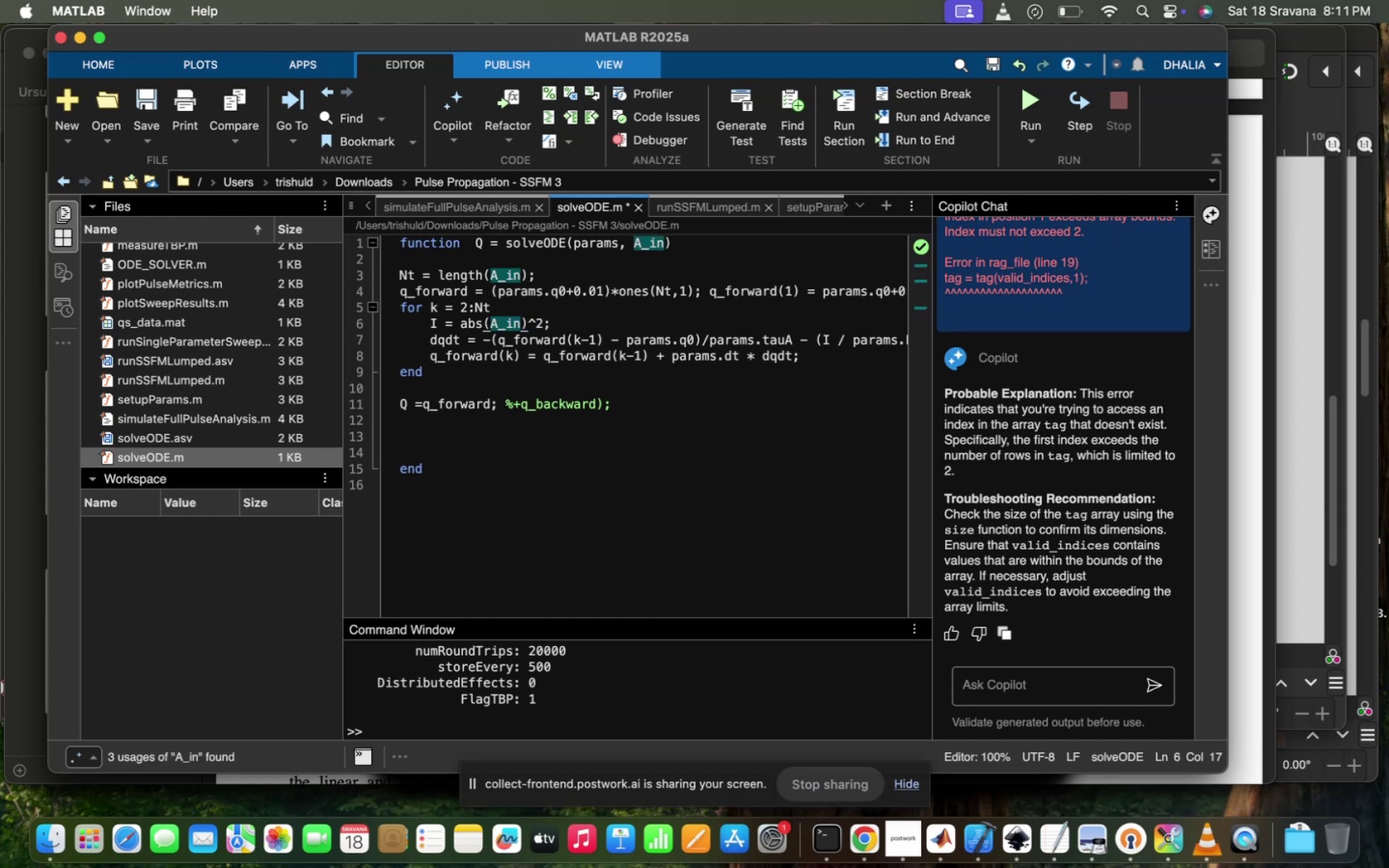 
key(ArrowLeft)
 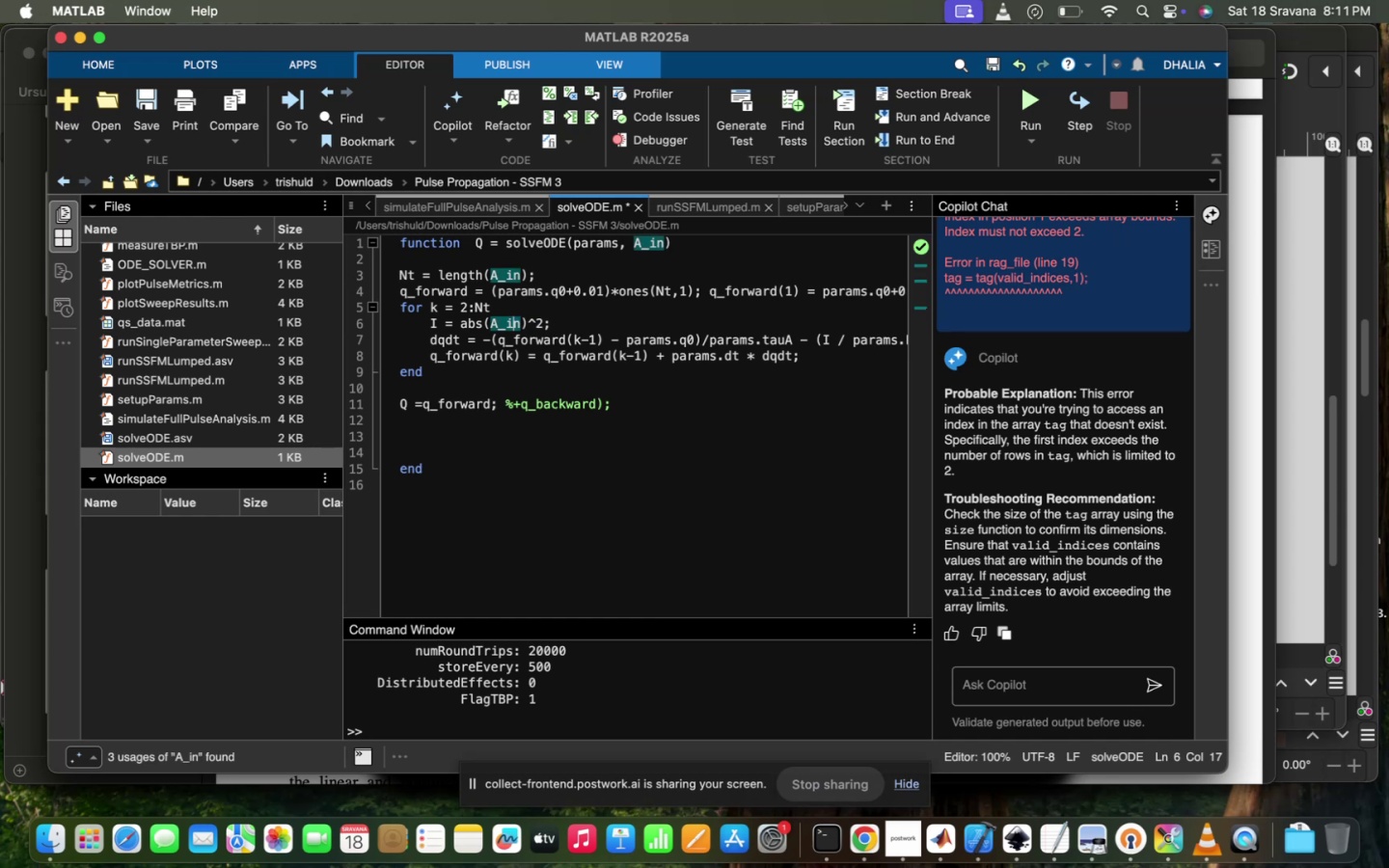 
key(ArrowLeft)
 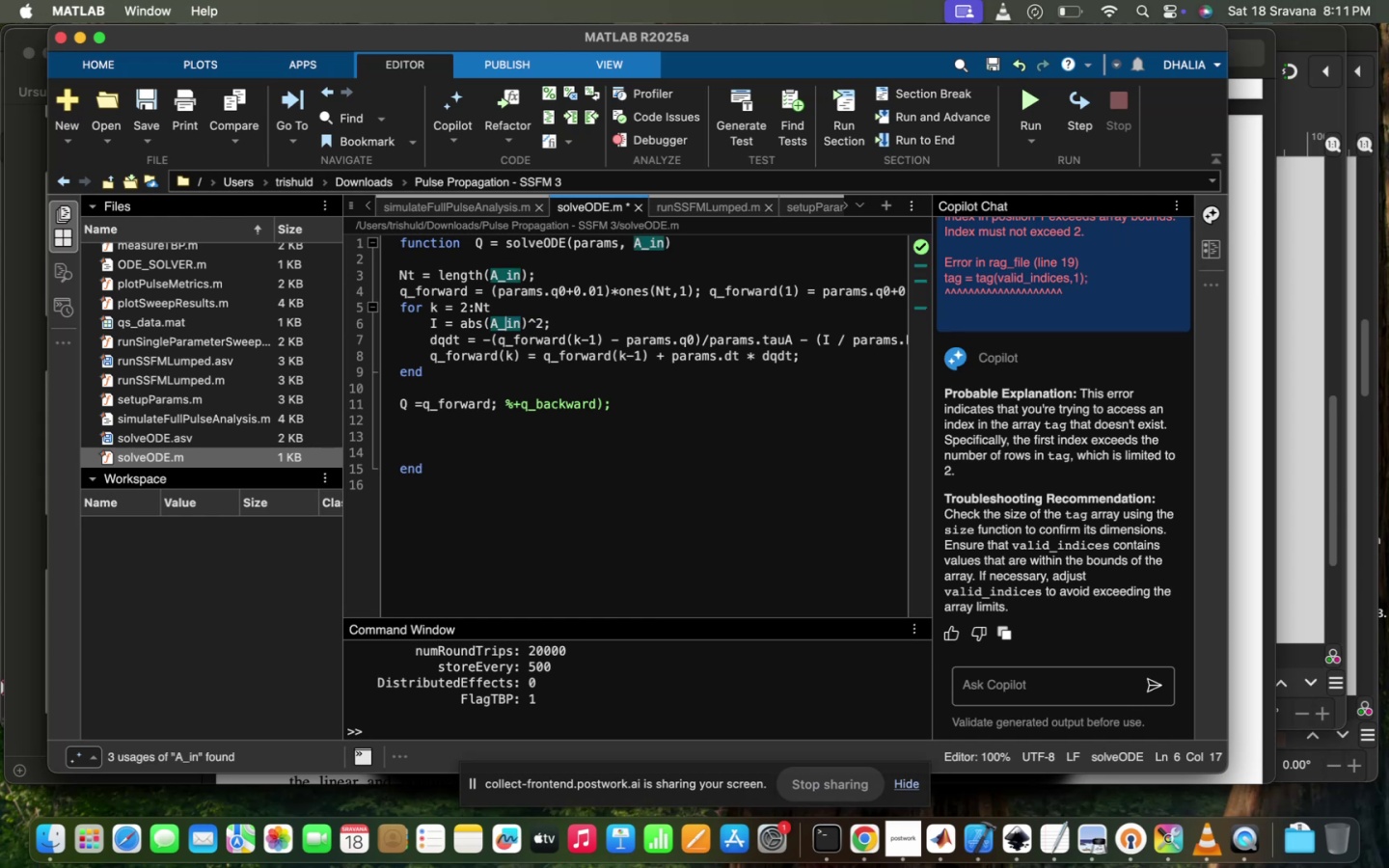 
key(ArrowLeft)
 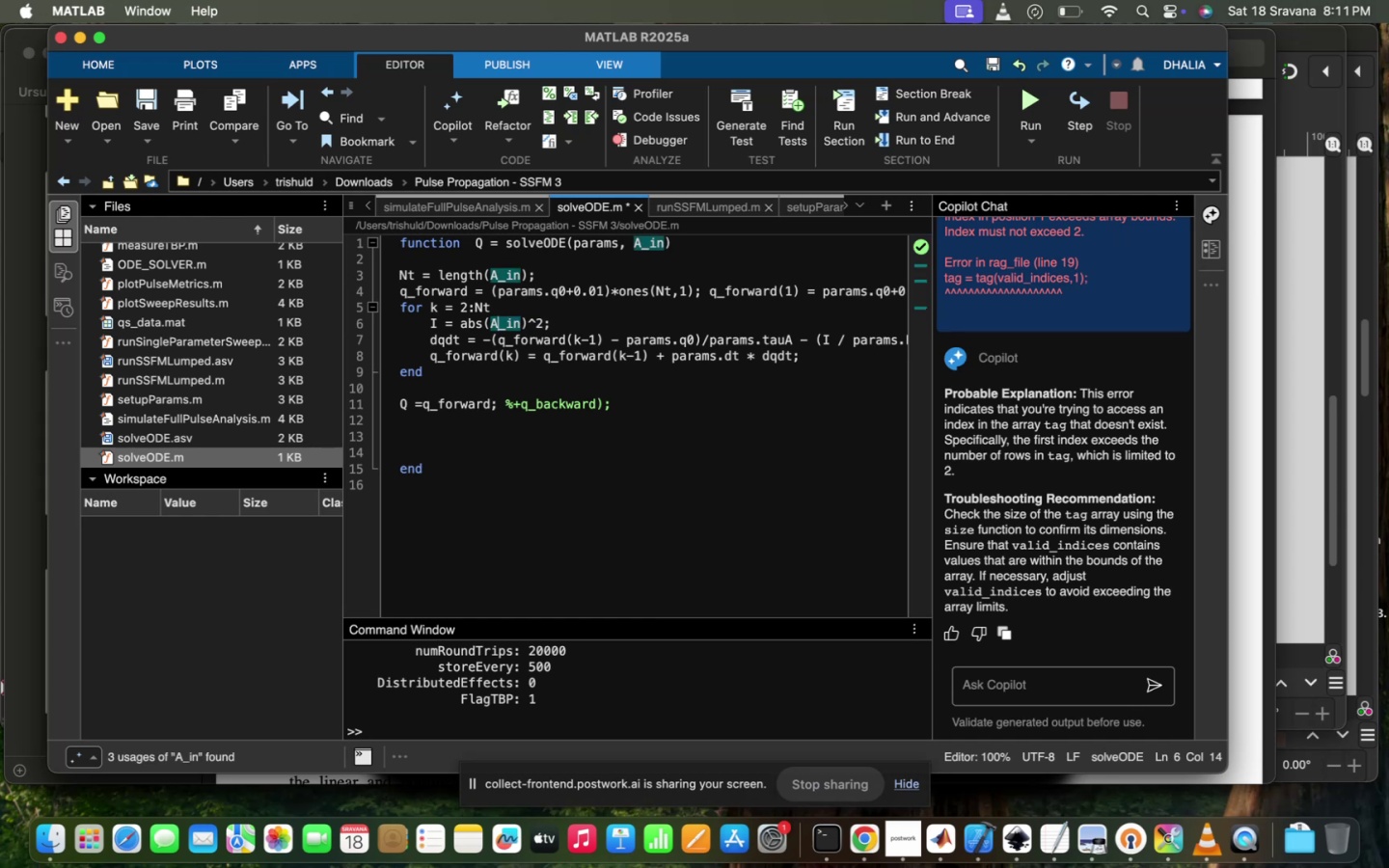 
key(ArrowLeft)
 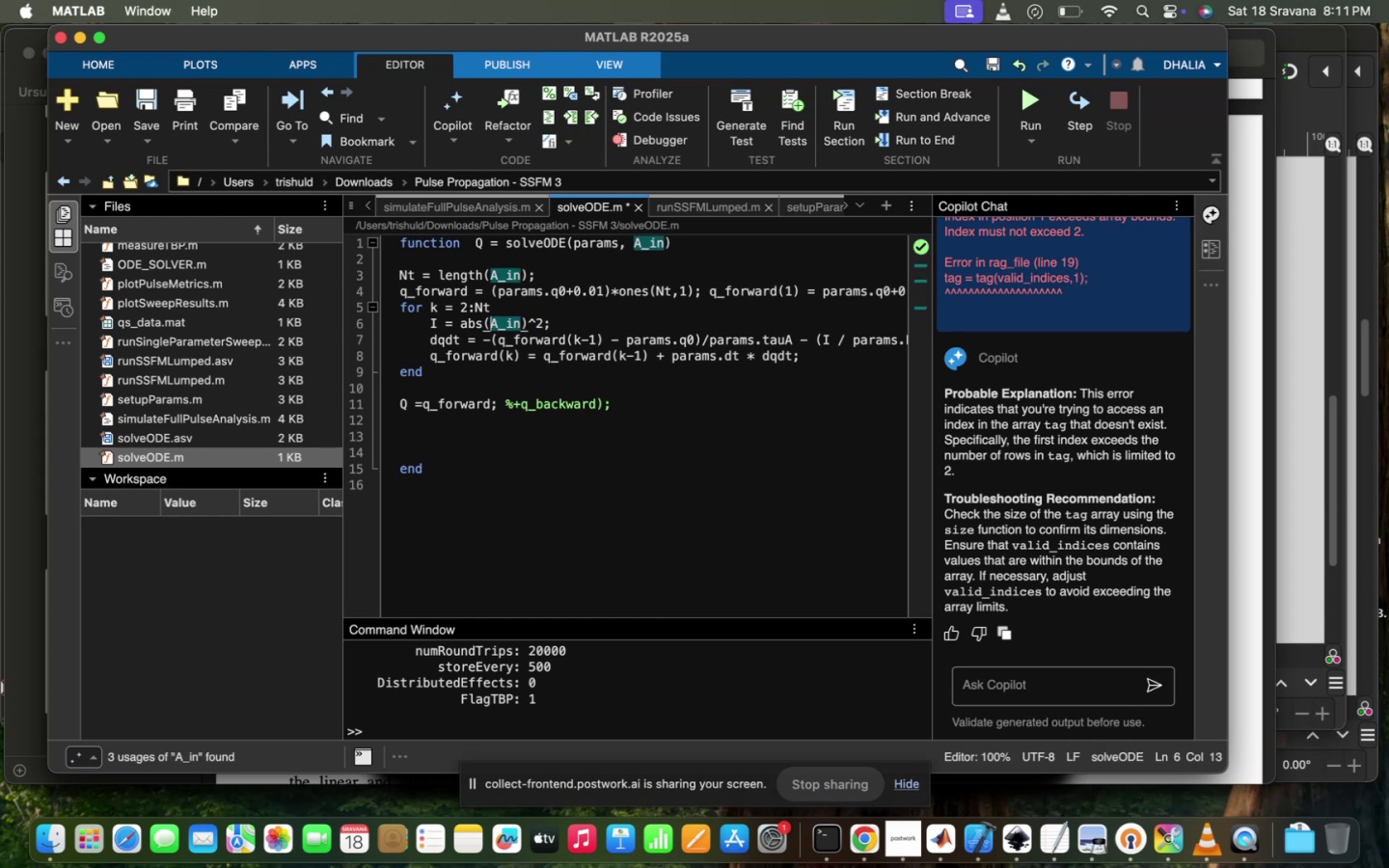 
type(max()
 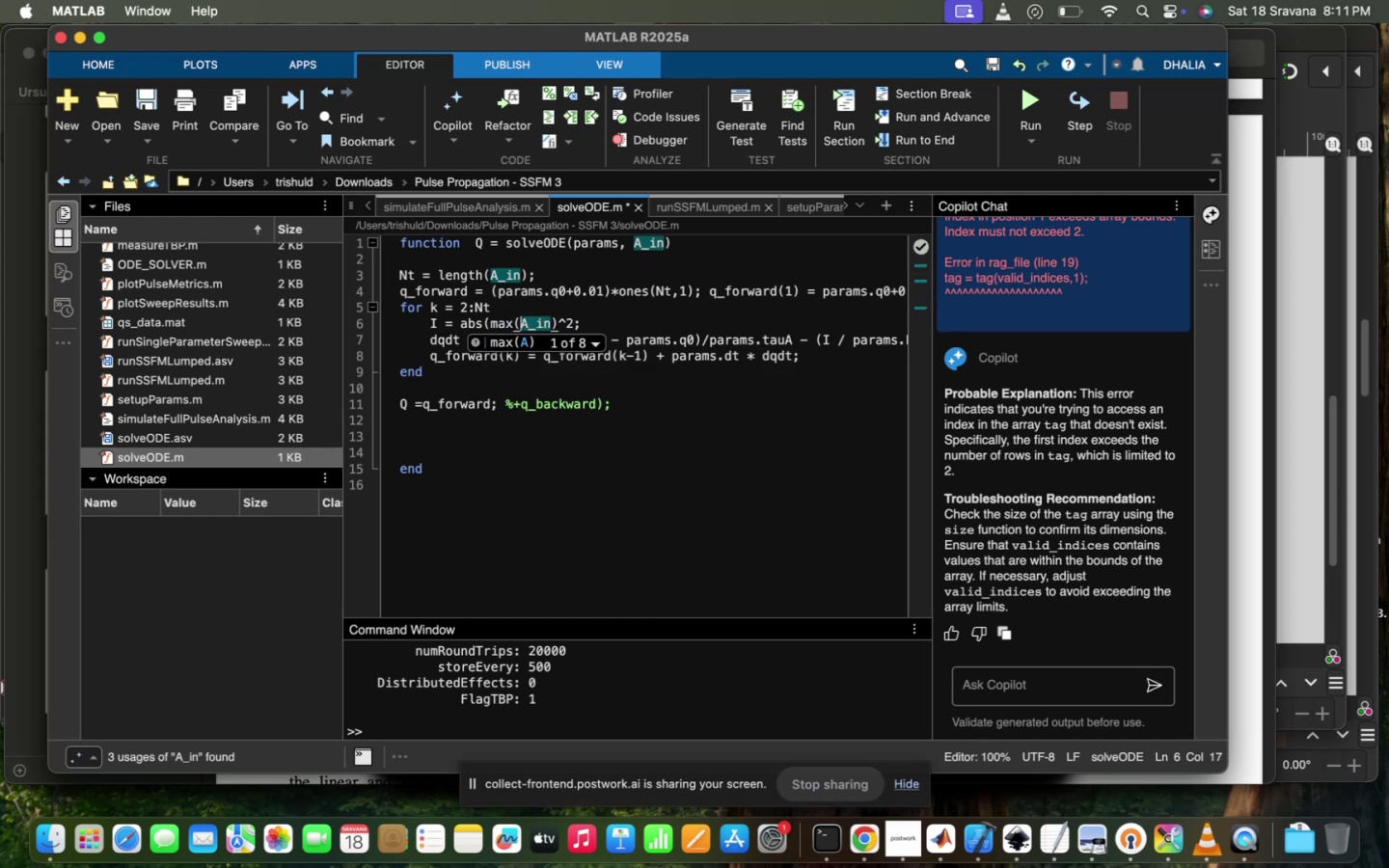 
key(ArrowRight)
 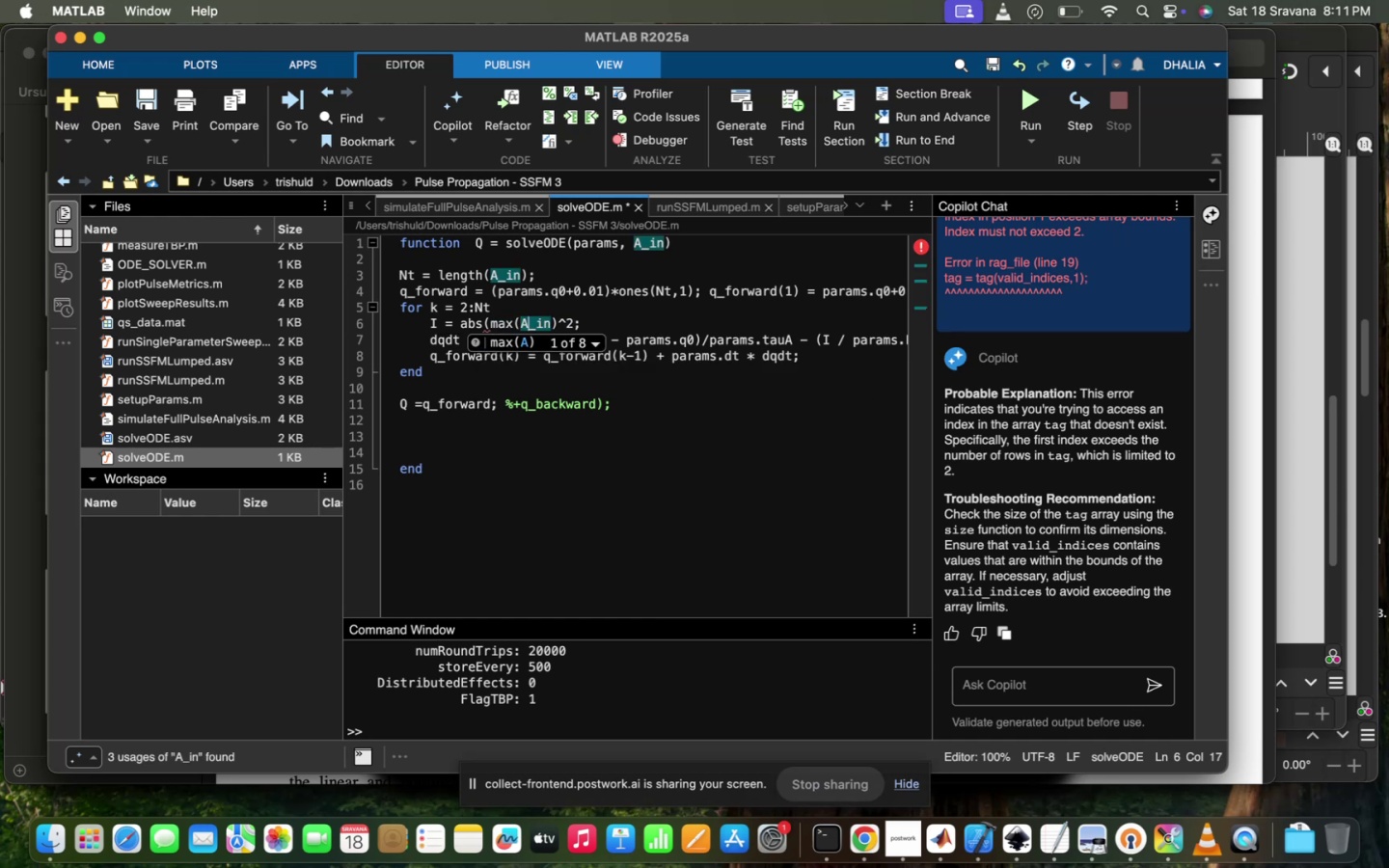 
key(ArrowRight)
 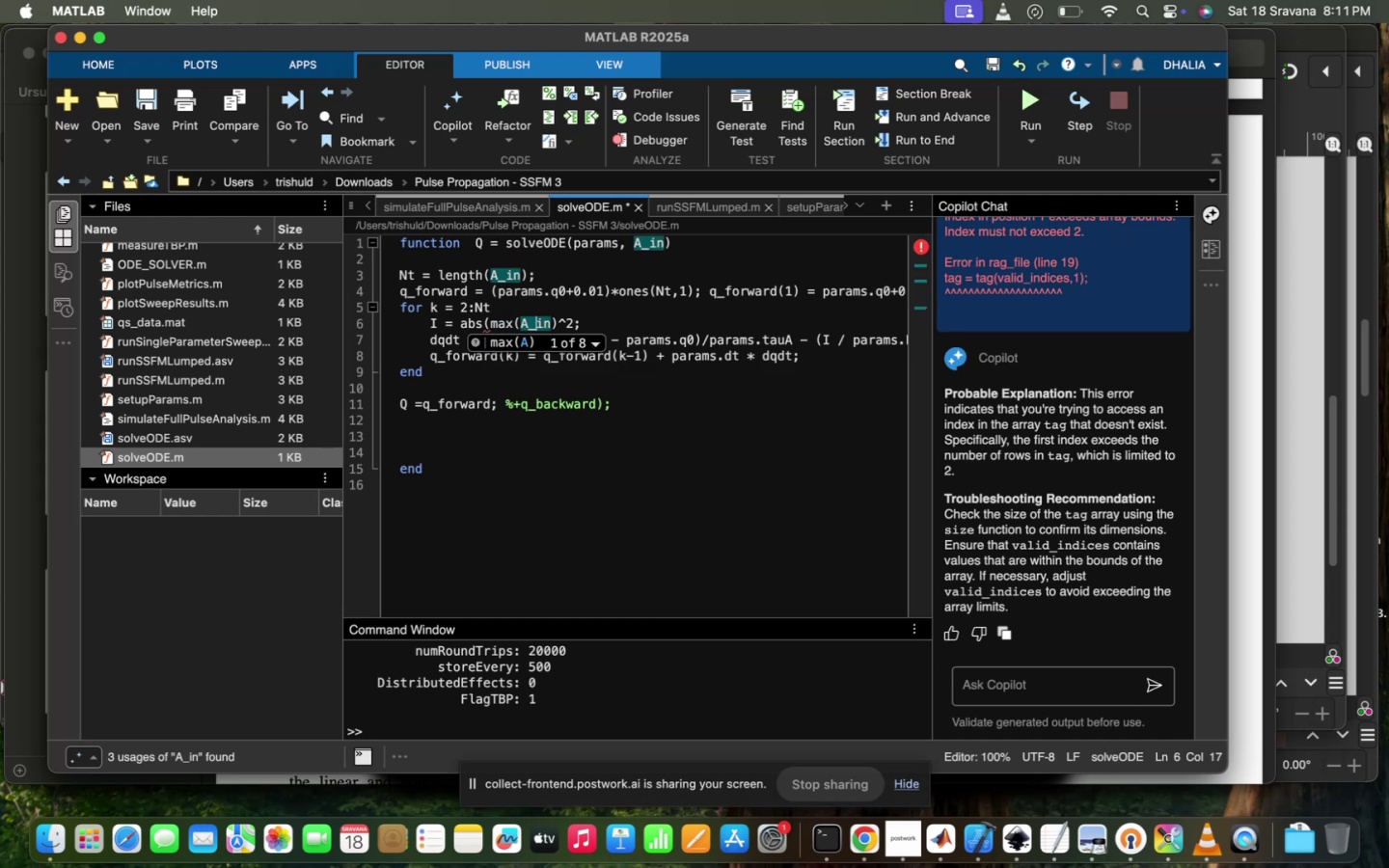 
key(ArrowRight)
 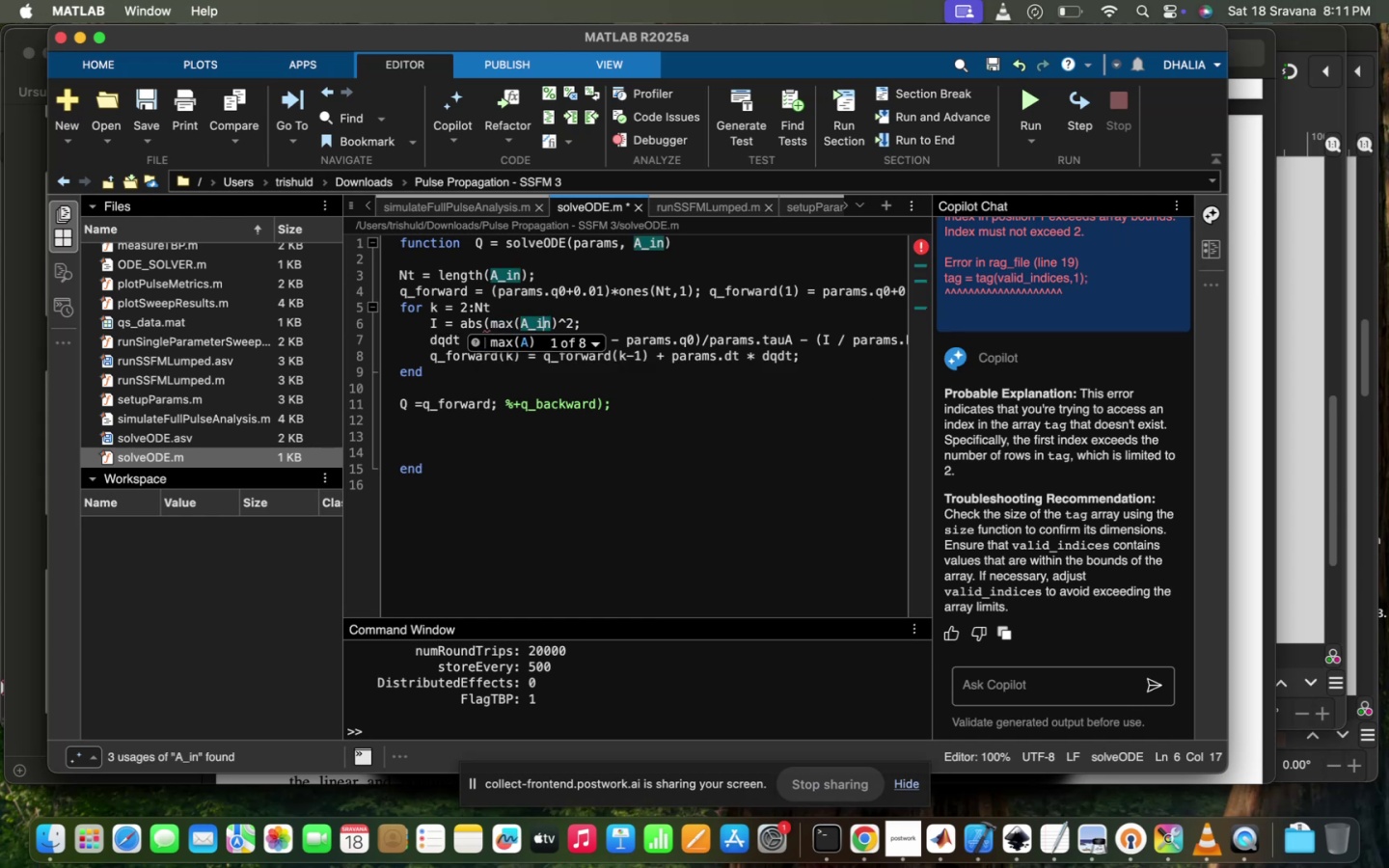 
key(ArrowRight)
 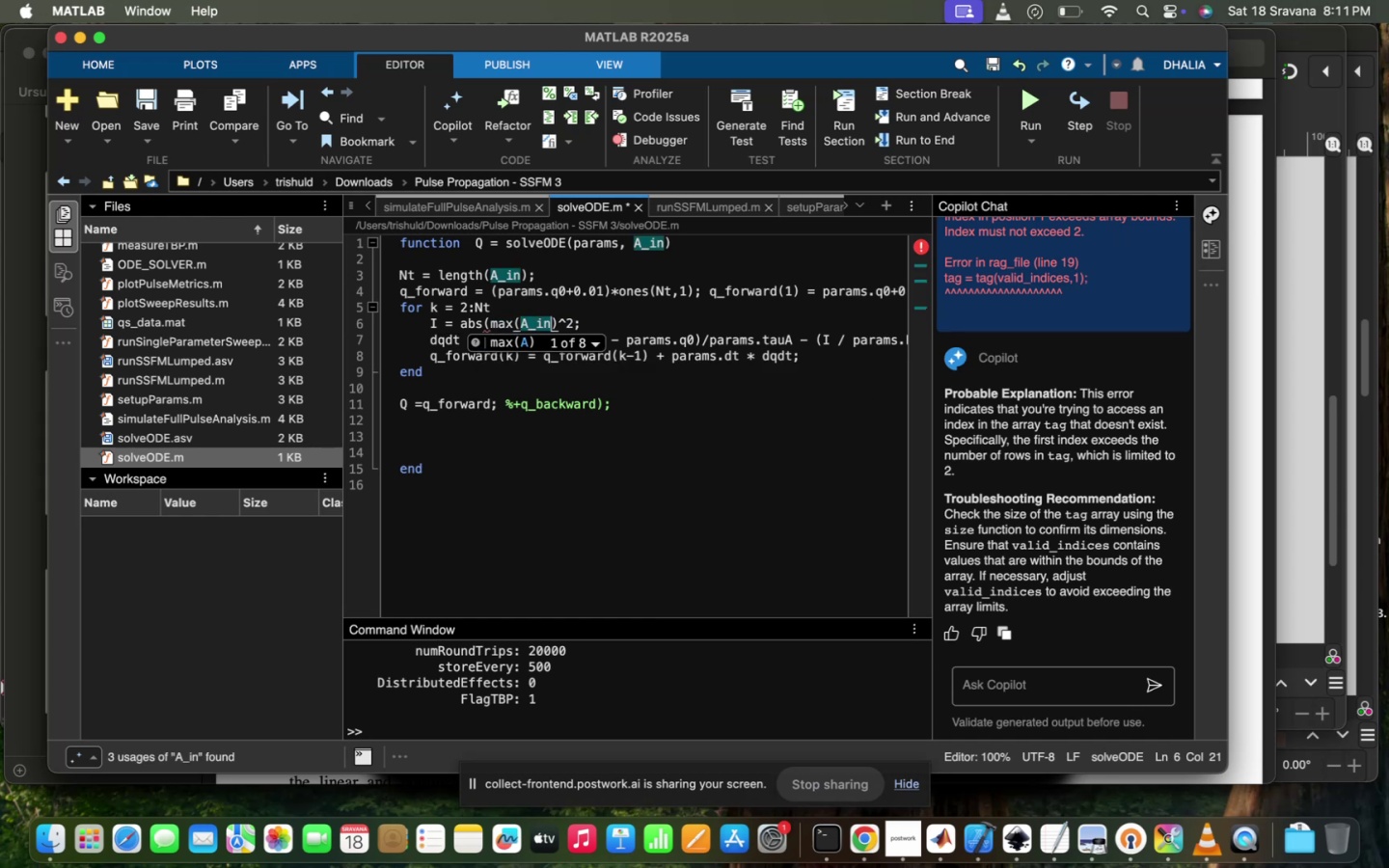 
key(Shift+0)
 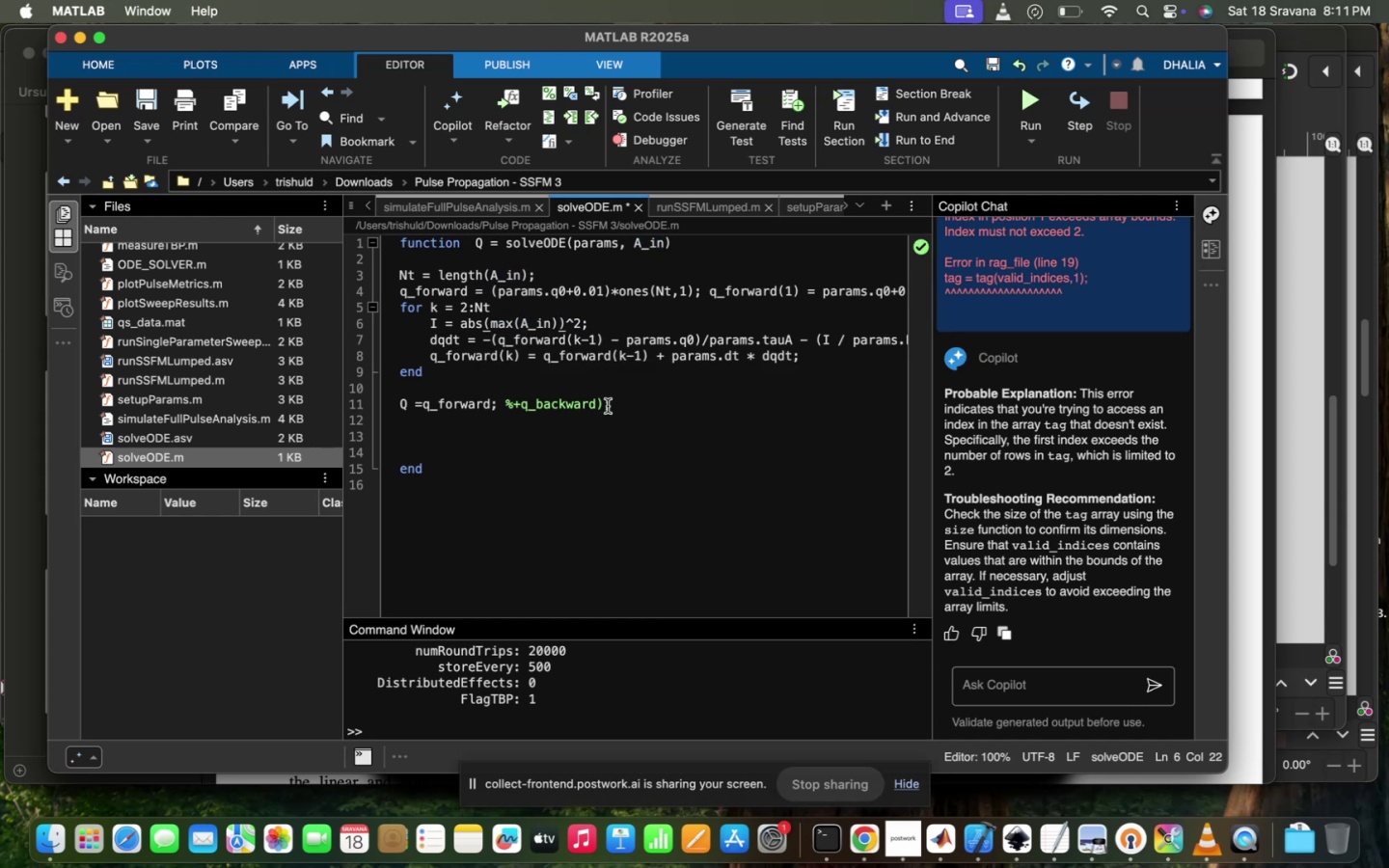 
left_click([608, 406])
 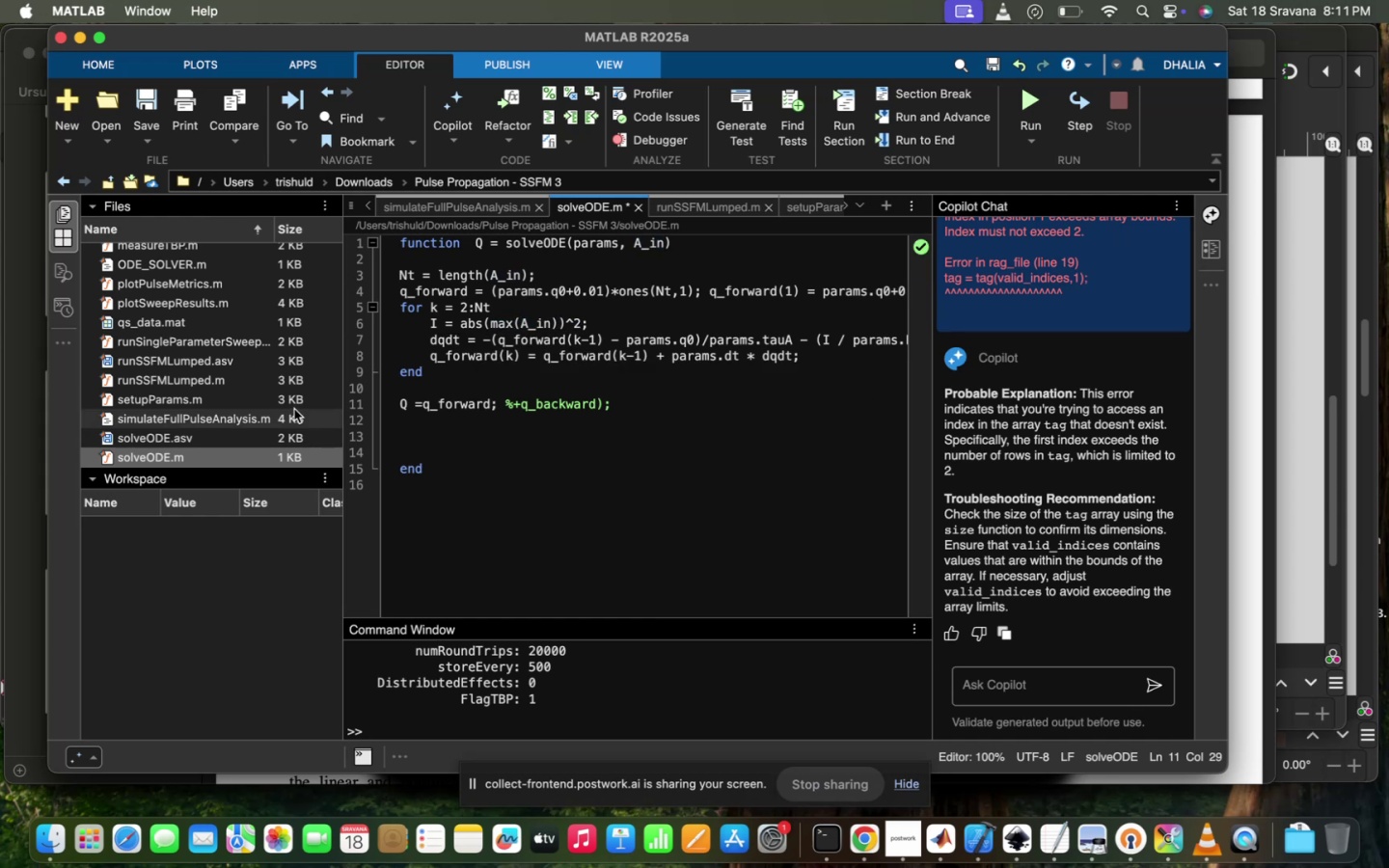 
double_click([291, 409])
 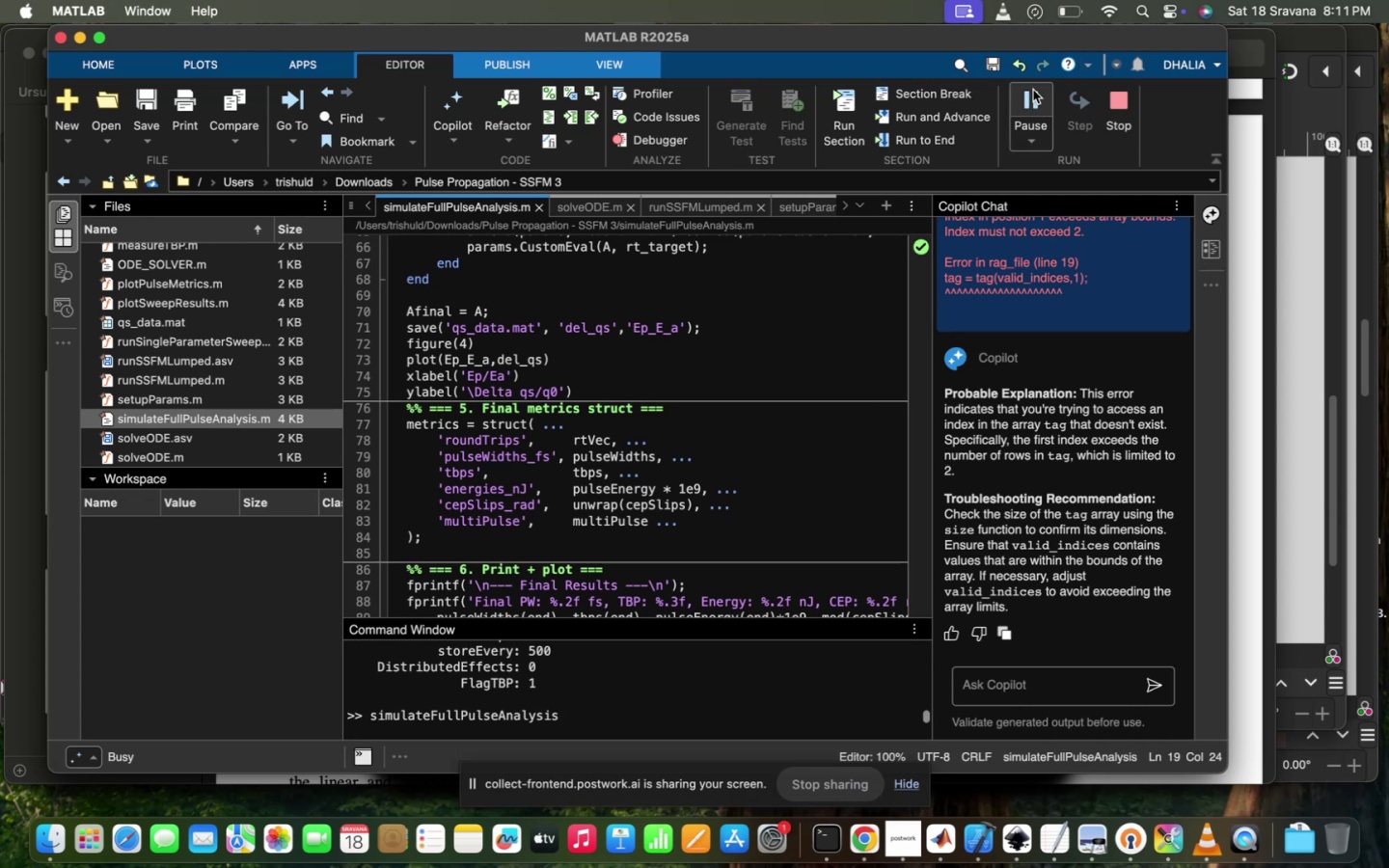 
mouse_move([691, 403])
 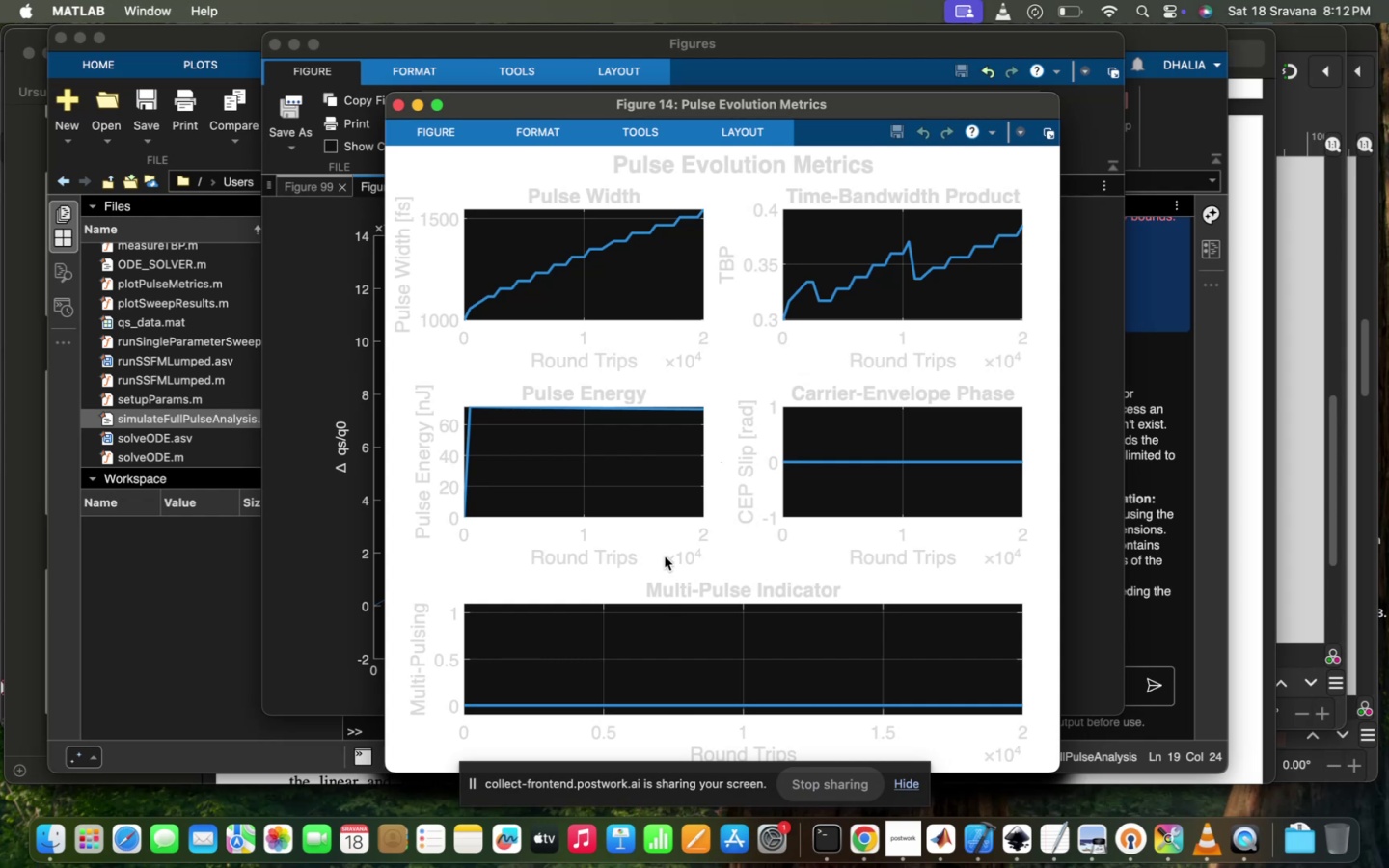 
wait(73.55)
 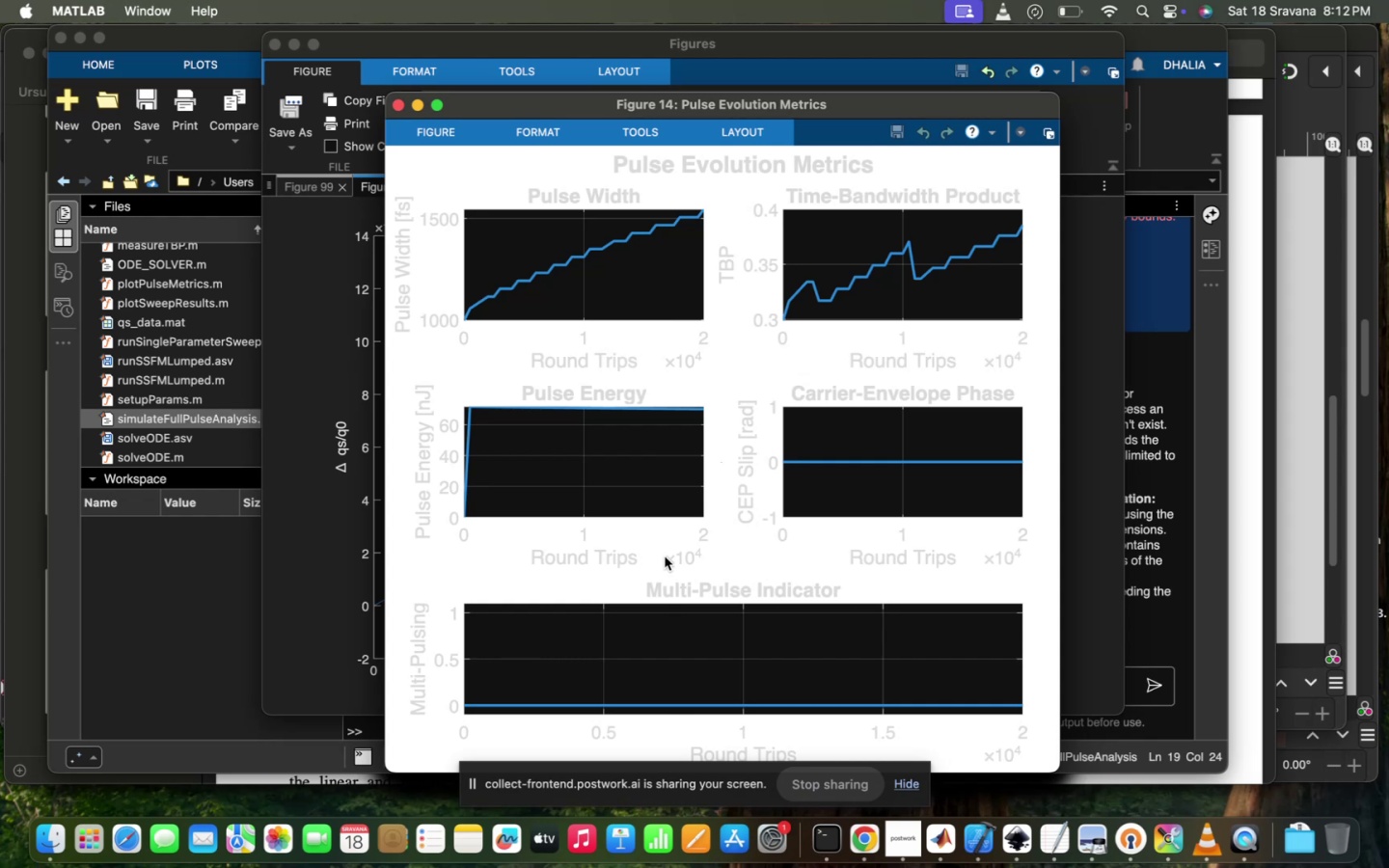 
scroll: coordinate [665, 556], scroll_direction: down, amount: 6.0
 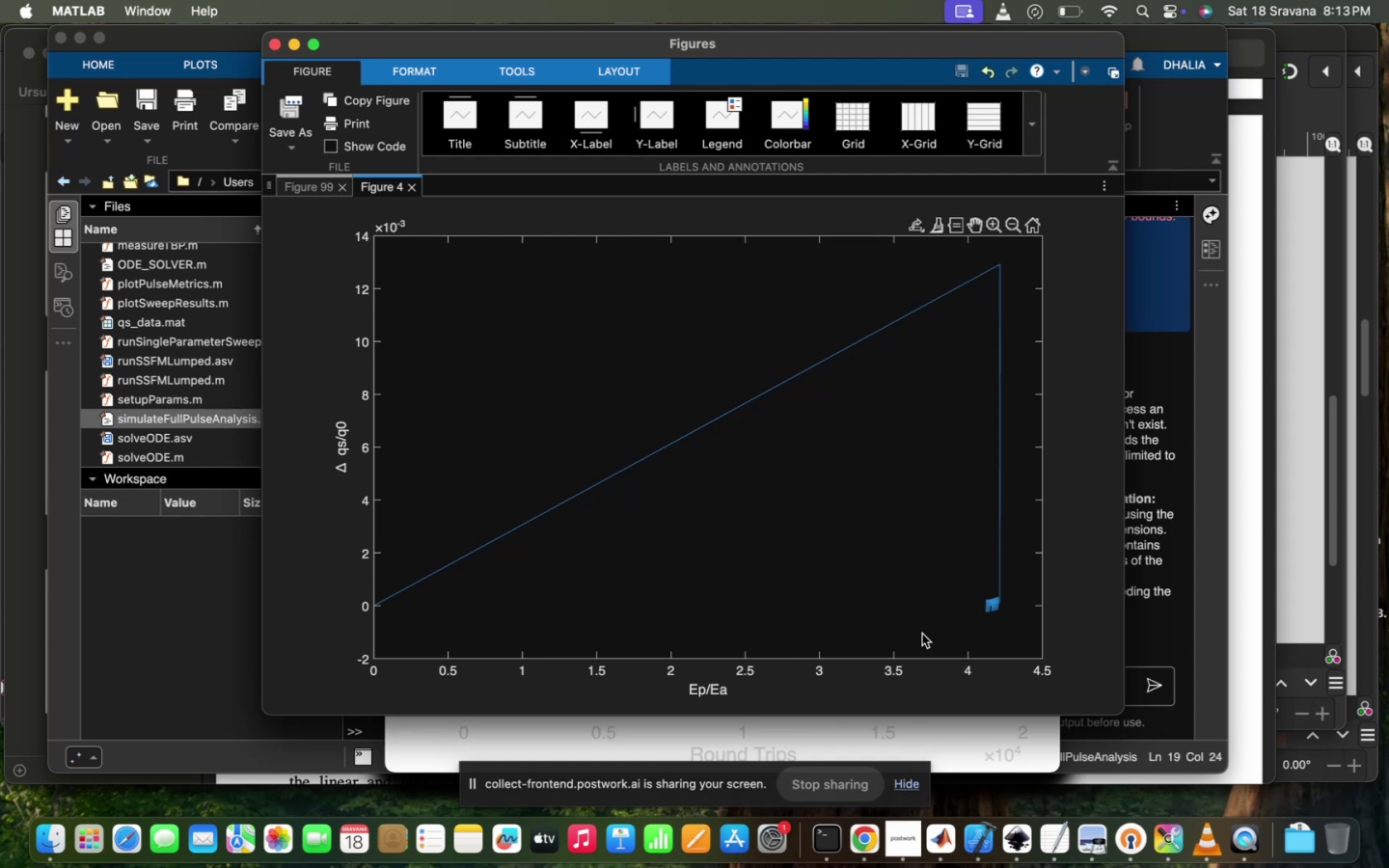 
wait(35.45)
 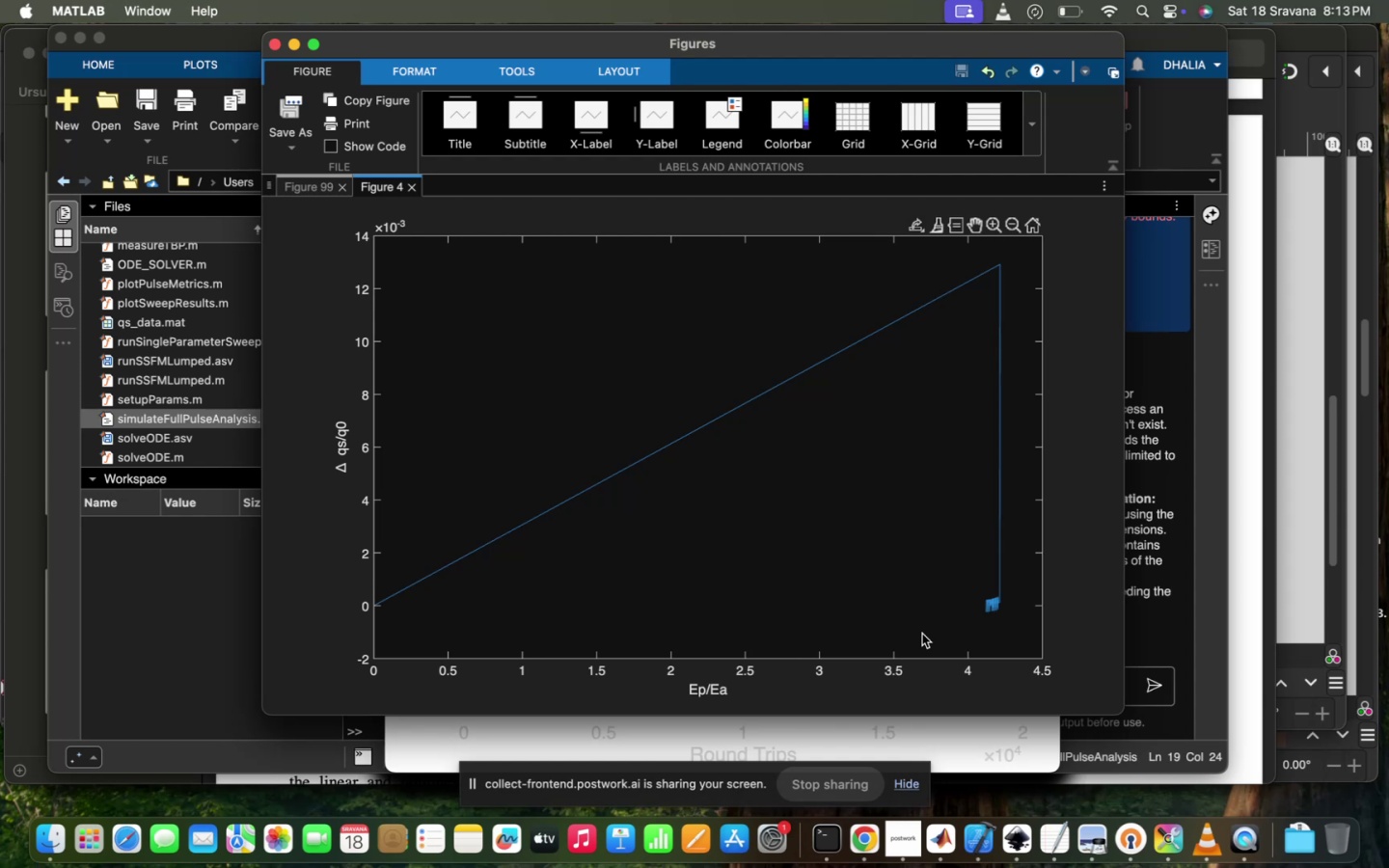 
left_click([357, 568])
 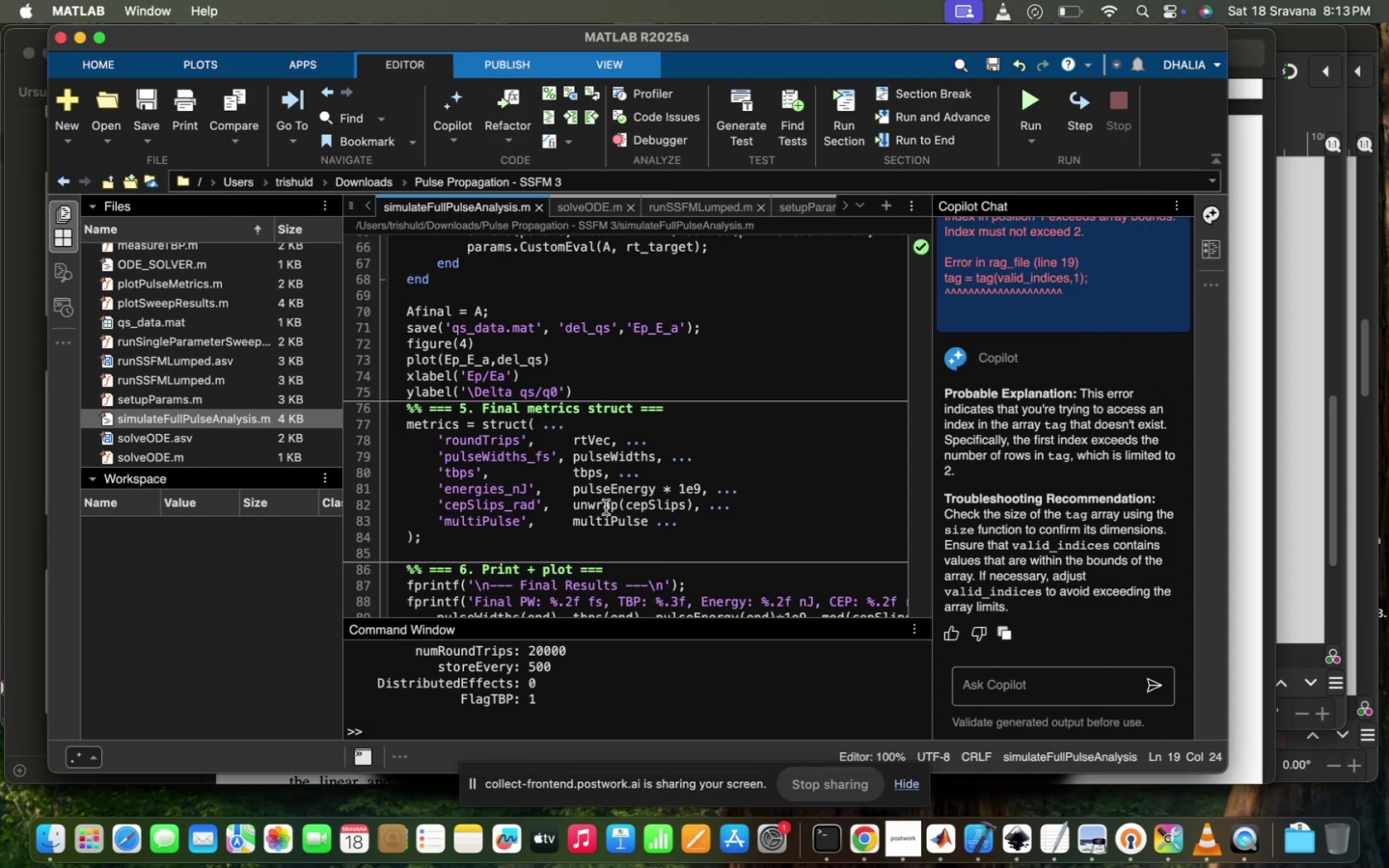 
scroll: coordinate [904, 817], scroll_direction: down, amount: 69.0
 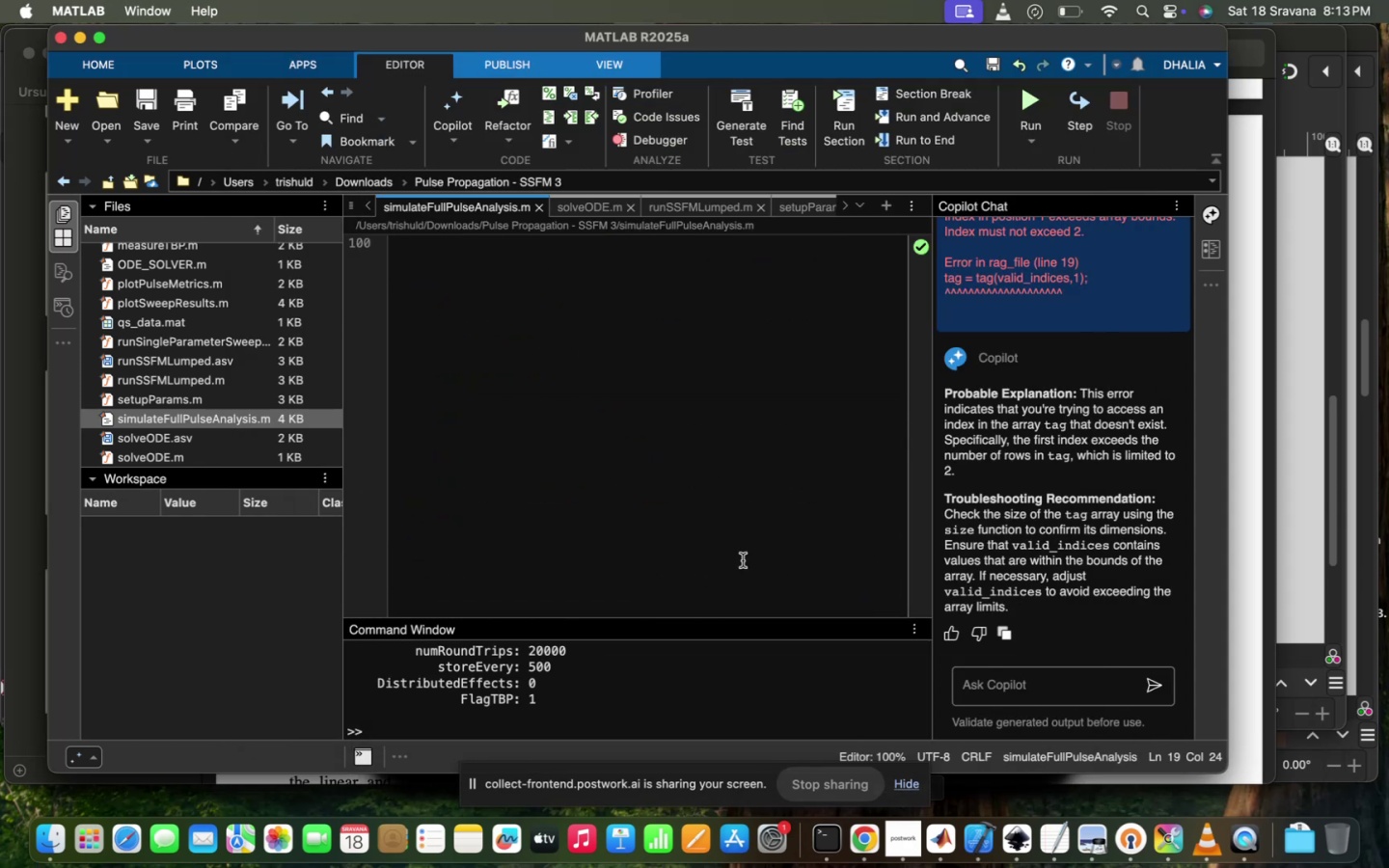 